 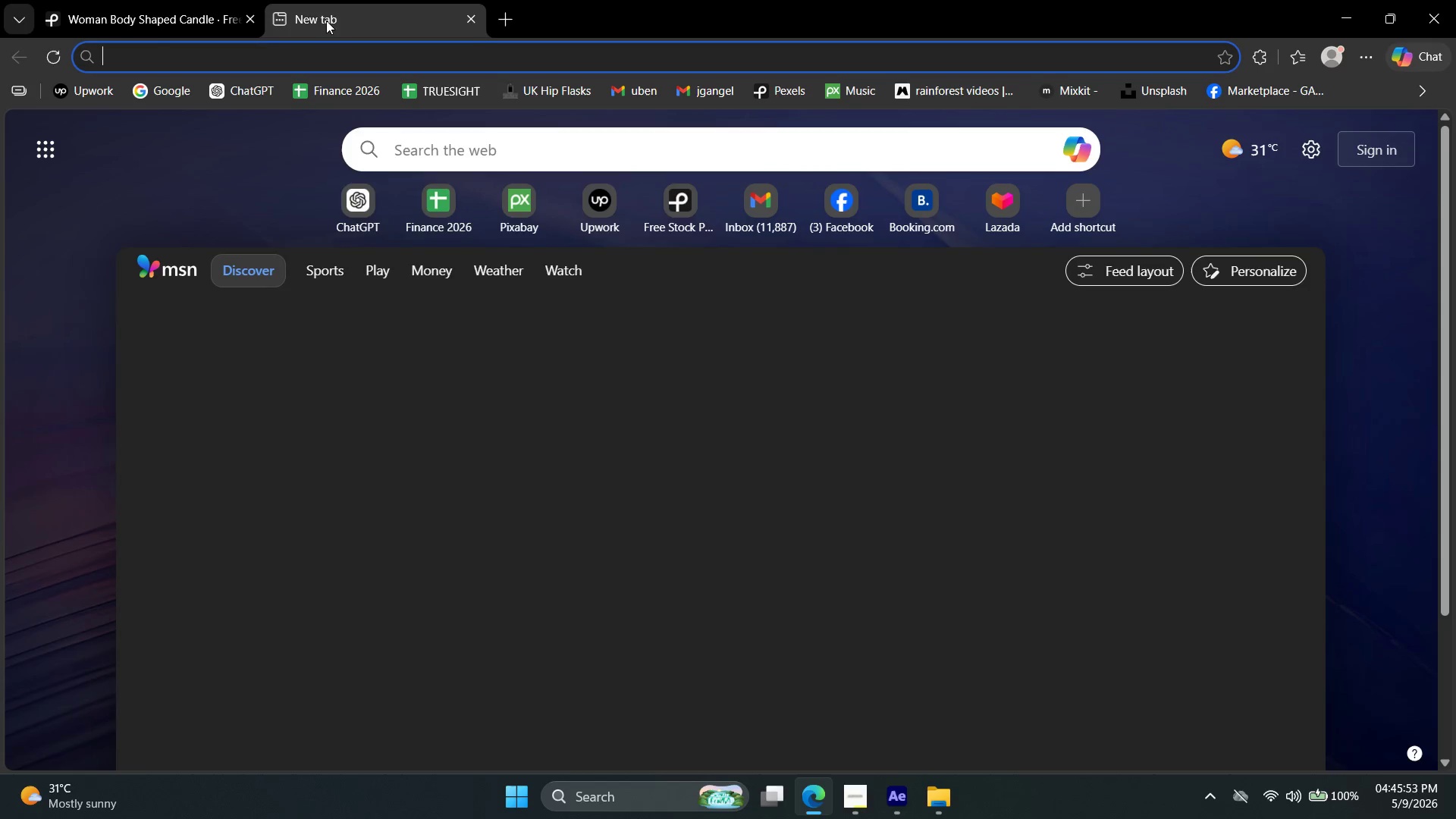 
left_click([830, 77])
 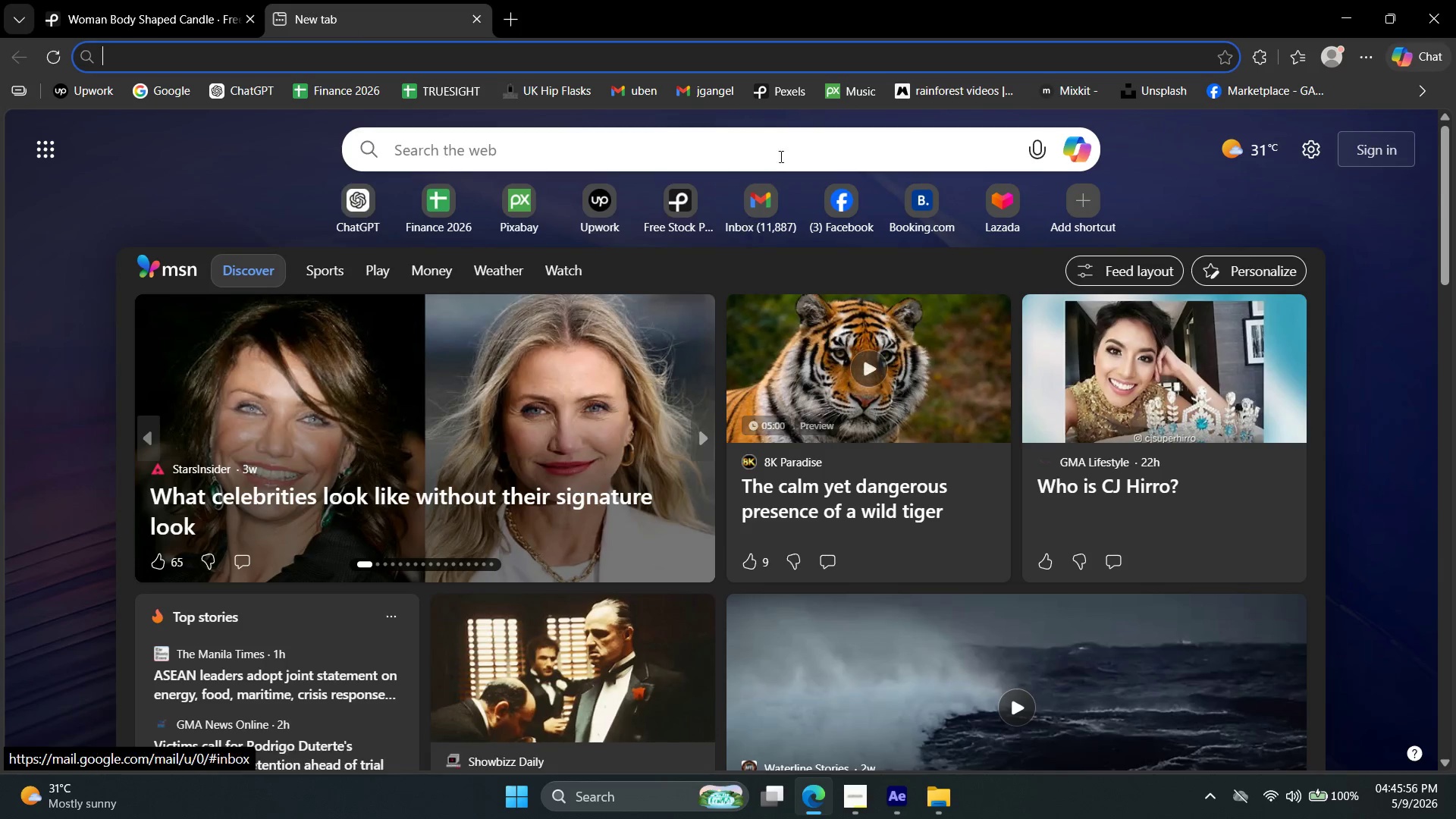 
left_click([847, 84])
 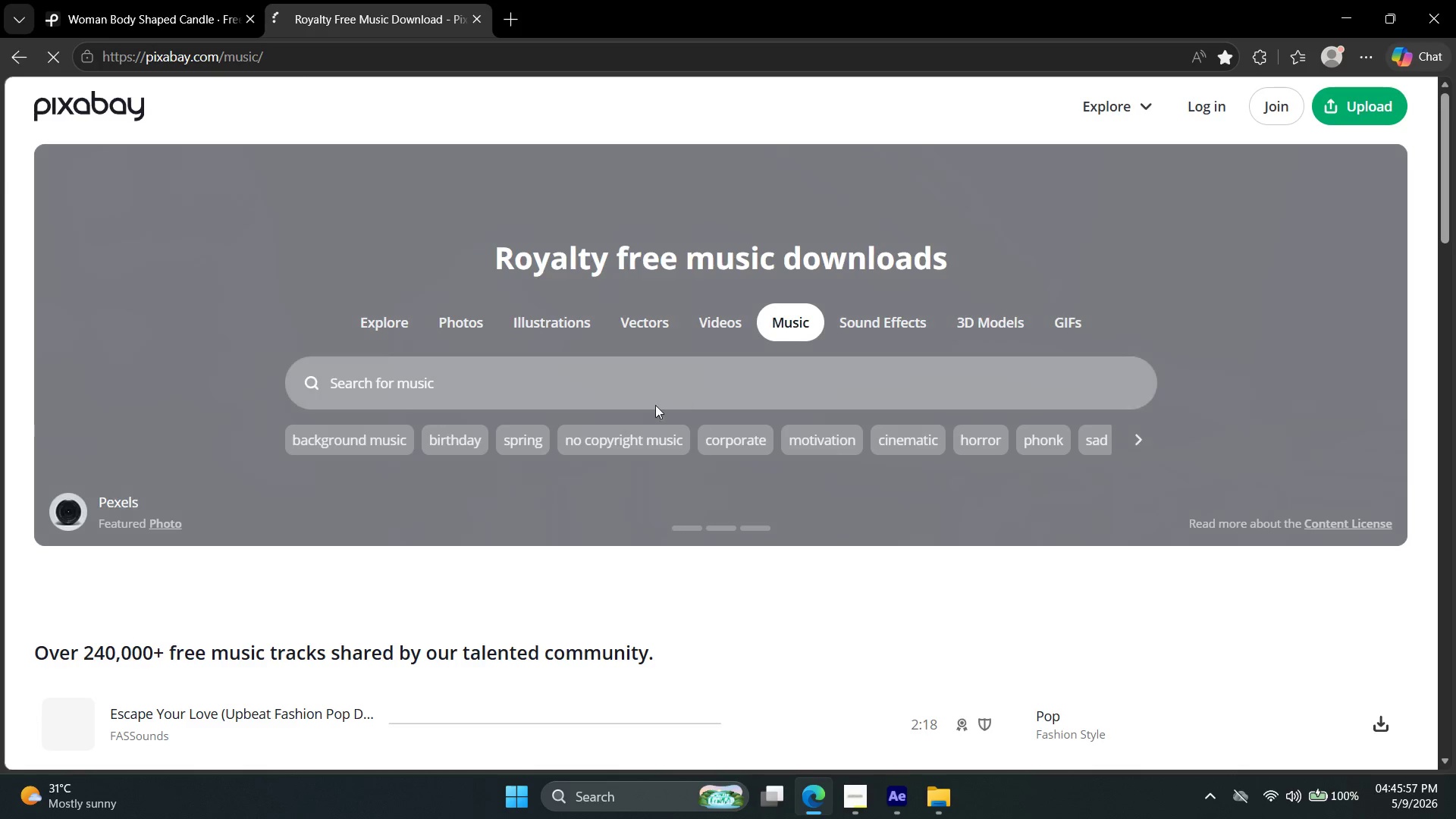 
left_click([602, 378])
 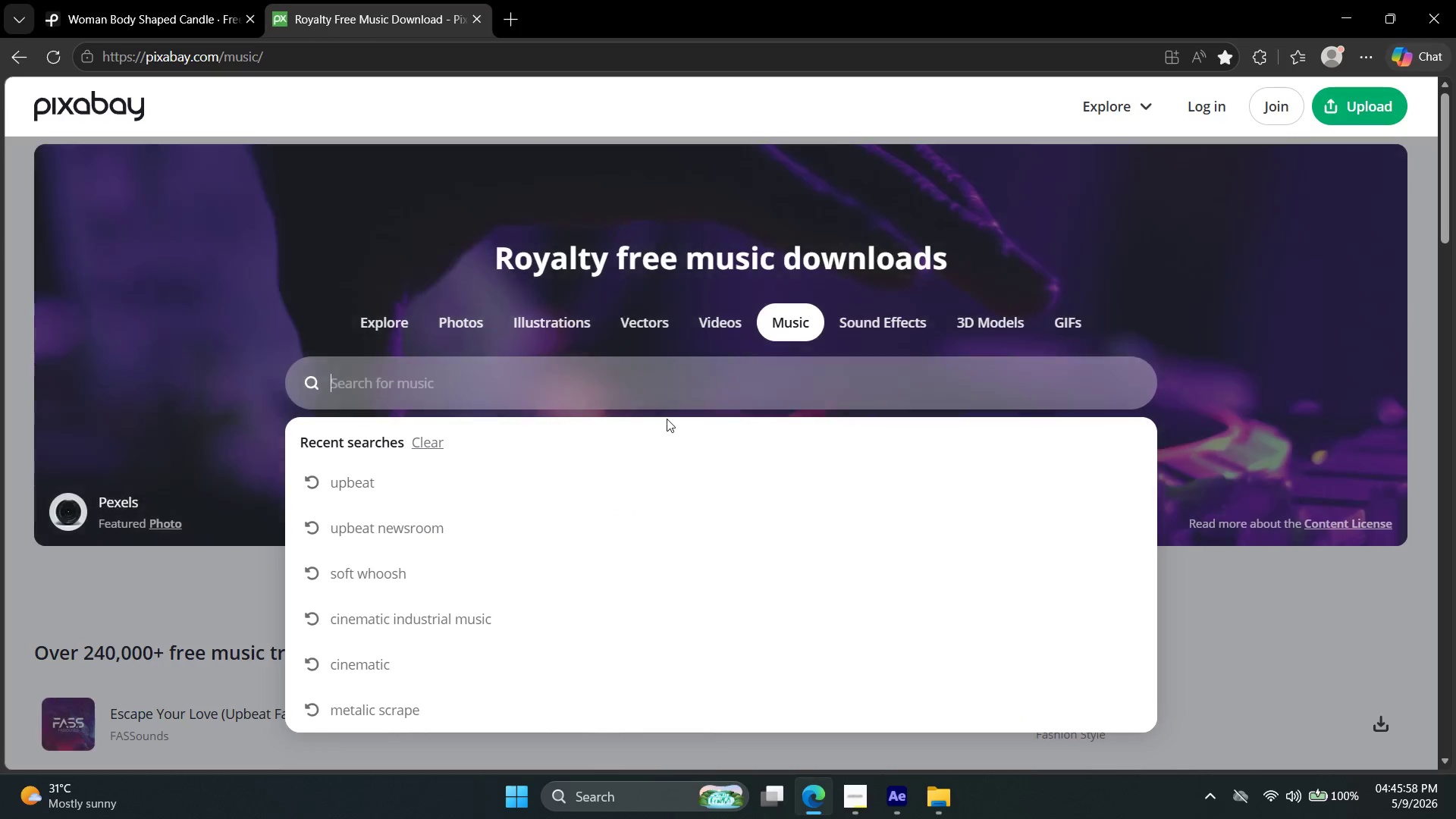 
type(cam)
key(Backspace)
type(lm piano)
 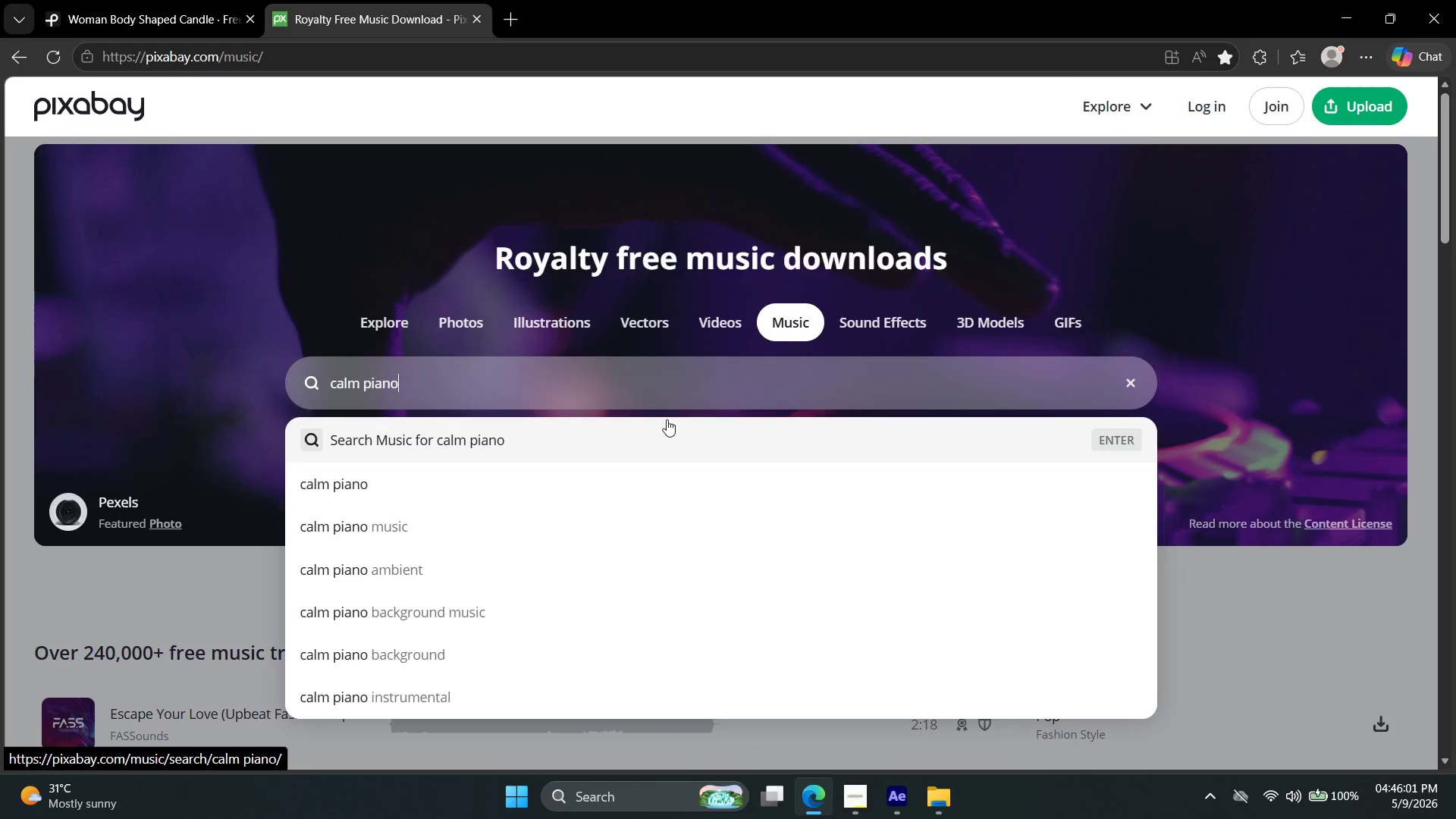 
key(Enter)
 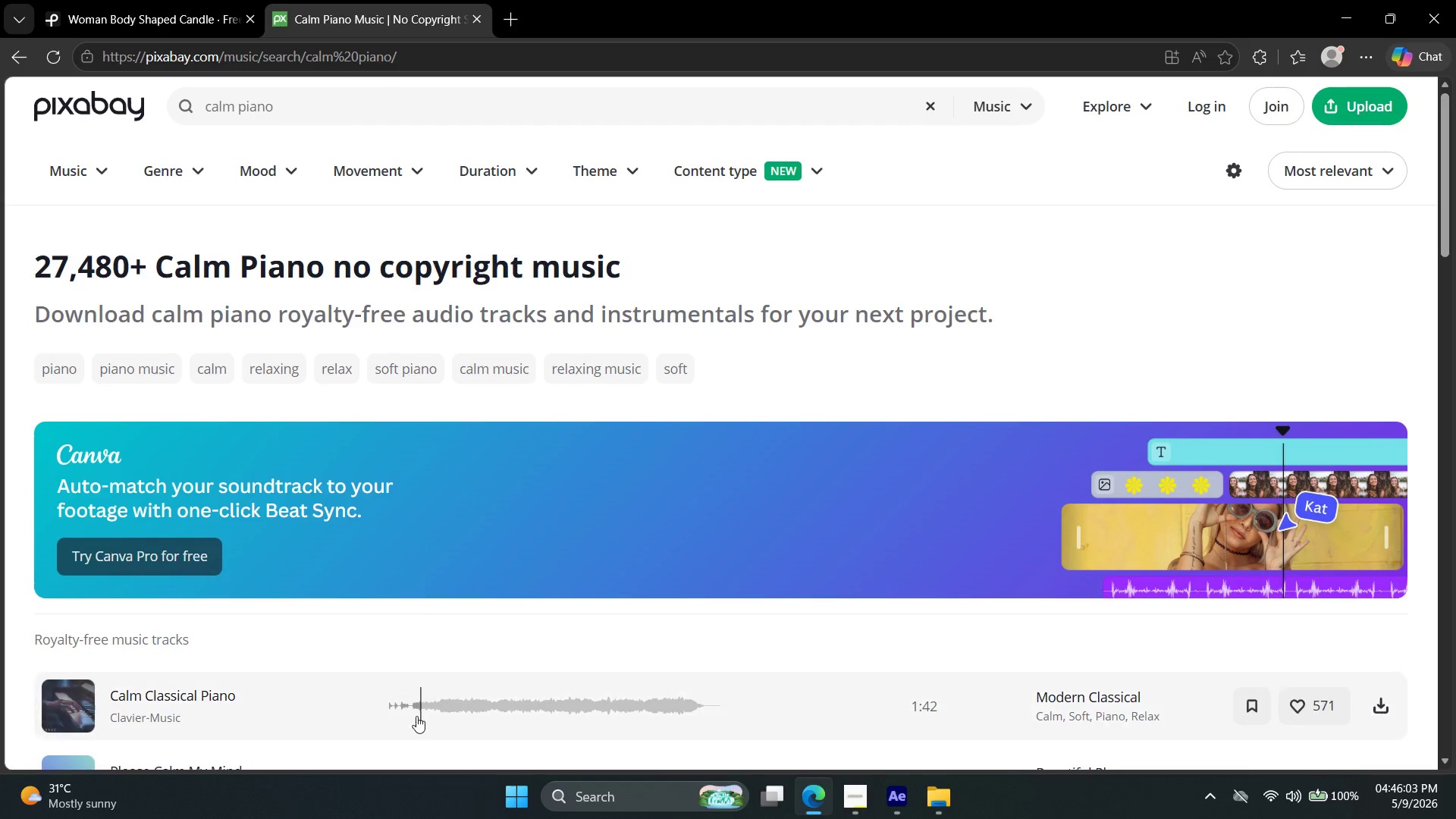 
left_click([90, 692])
 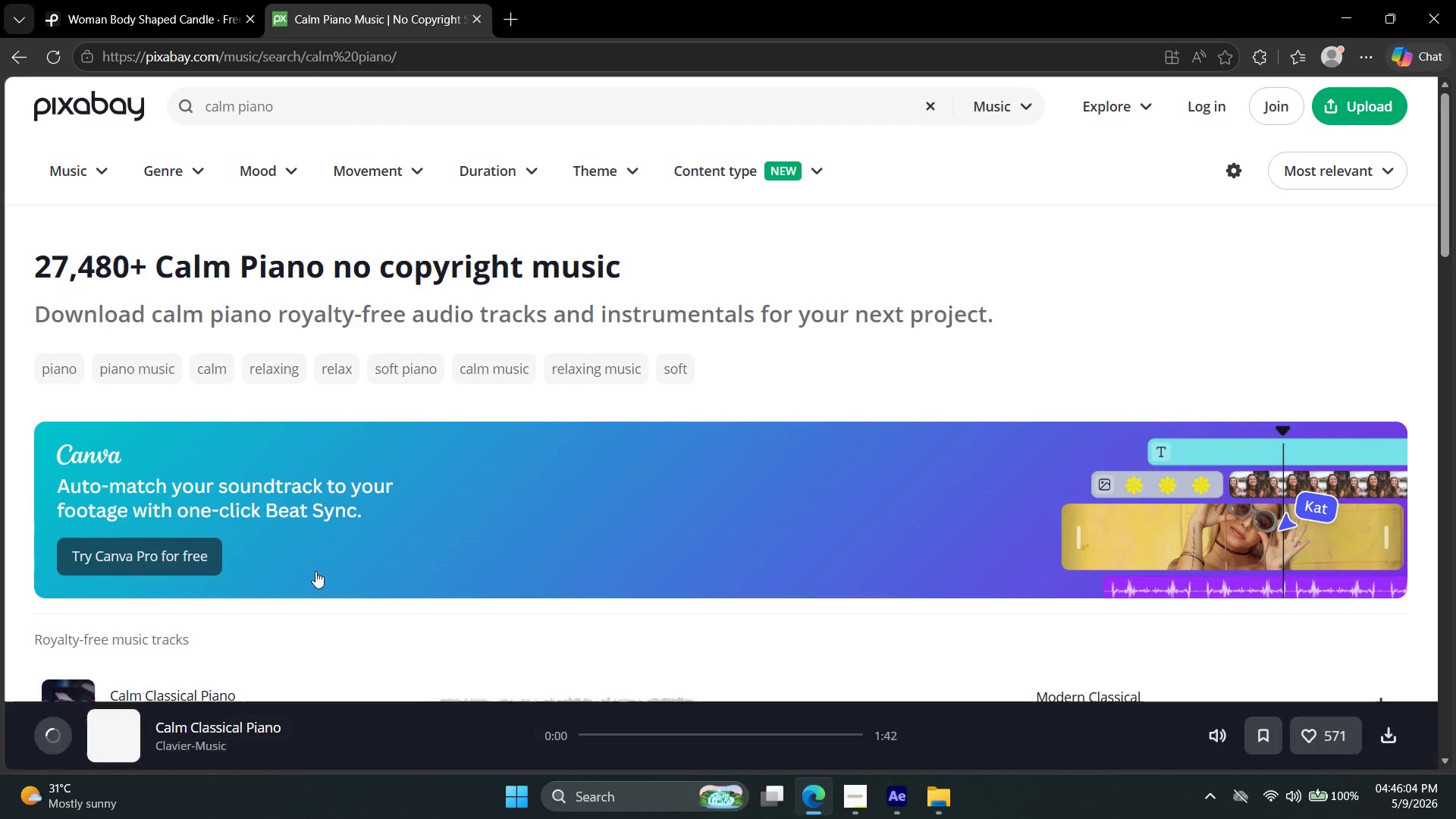 
scroll: coordinate [325, 563], scroll_direction: down, amount: 4.0
 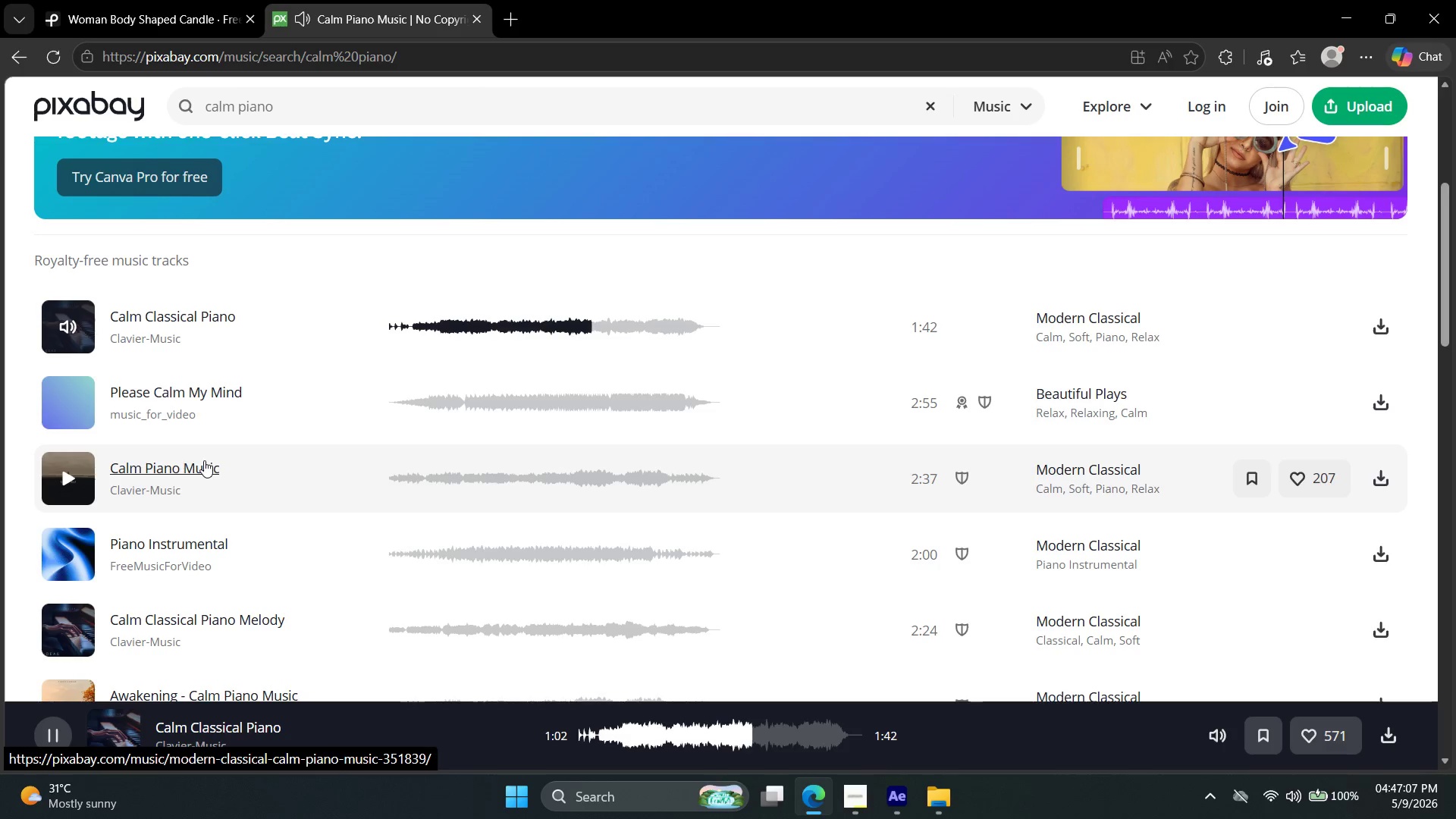 
wait(67.63)
 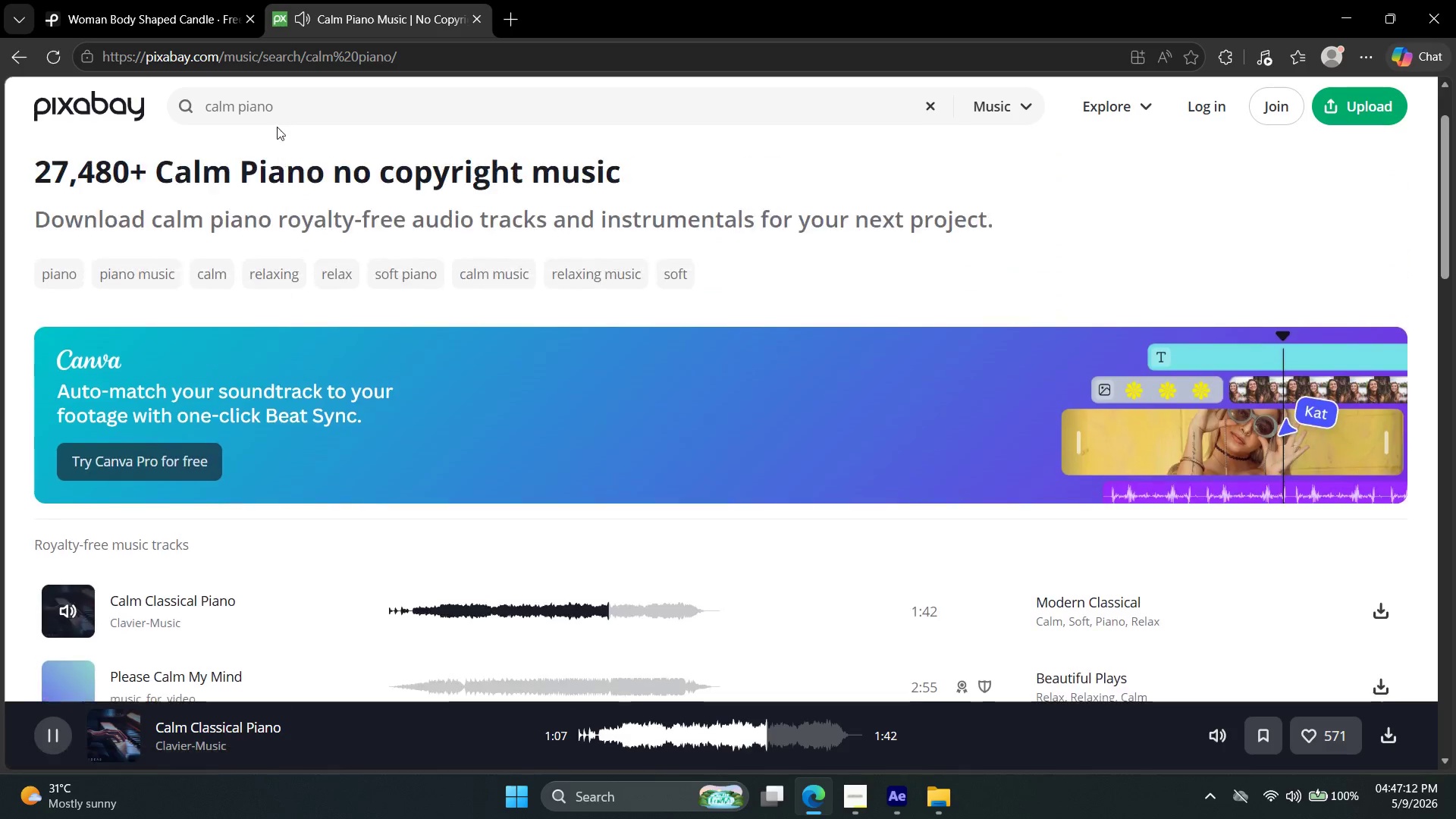 
left_click([295, 99])
 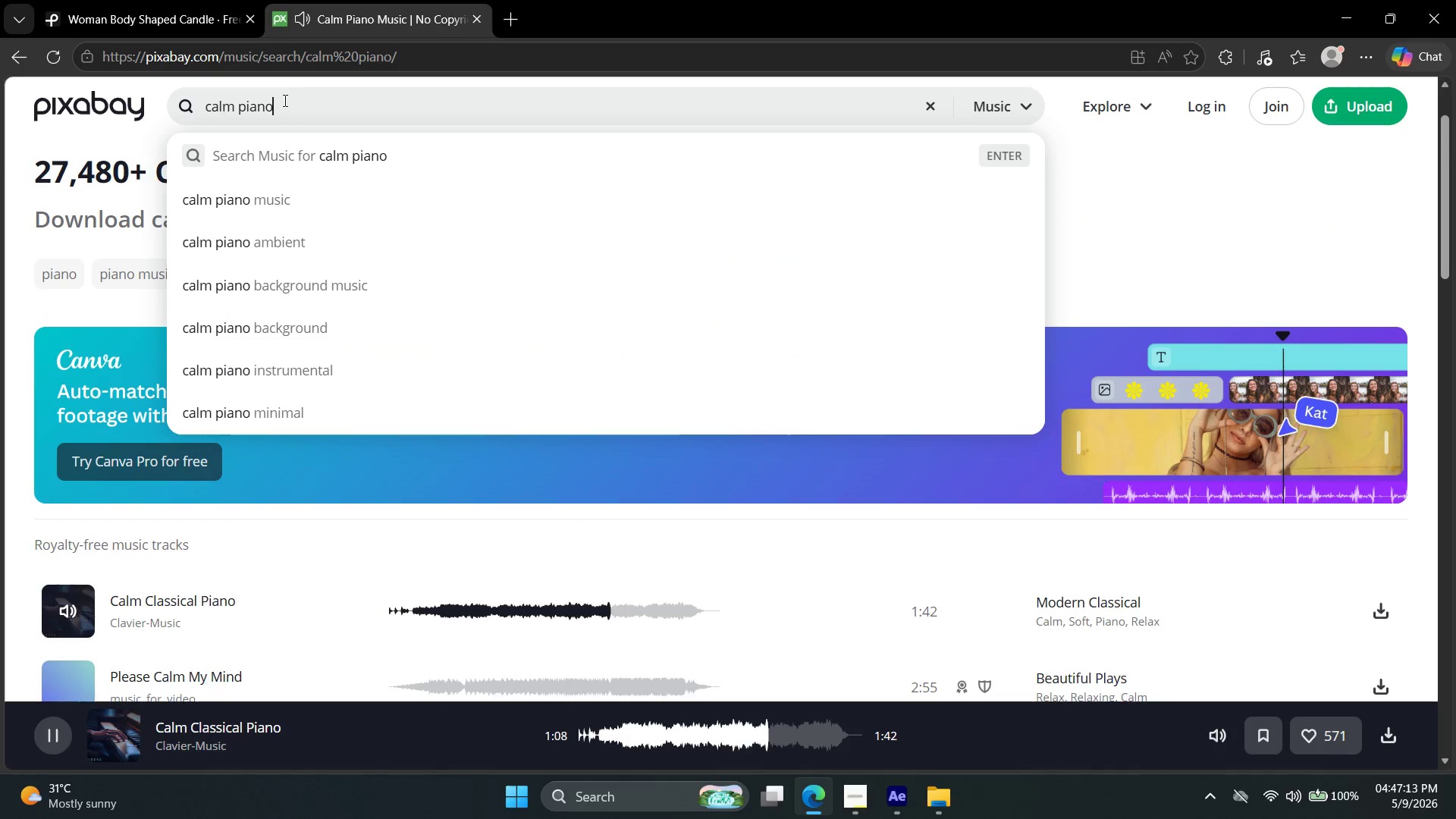 
scroll: coordinate [264, 174], scroll_direction: up, amount: 3.0
 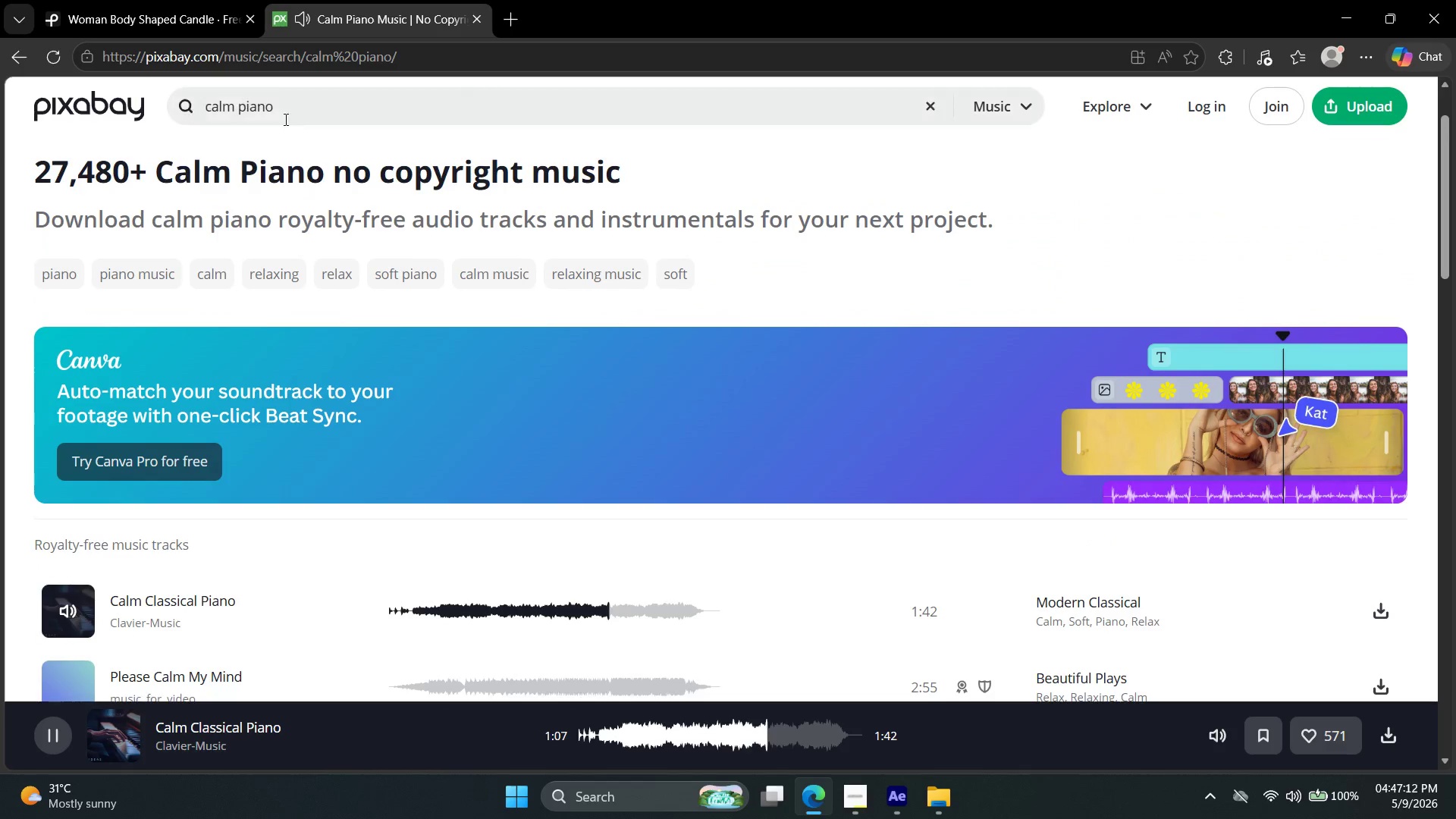 
type( slow)
 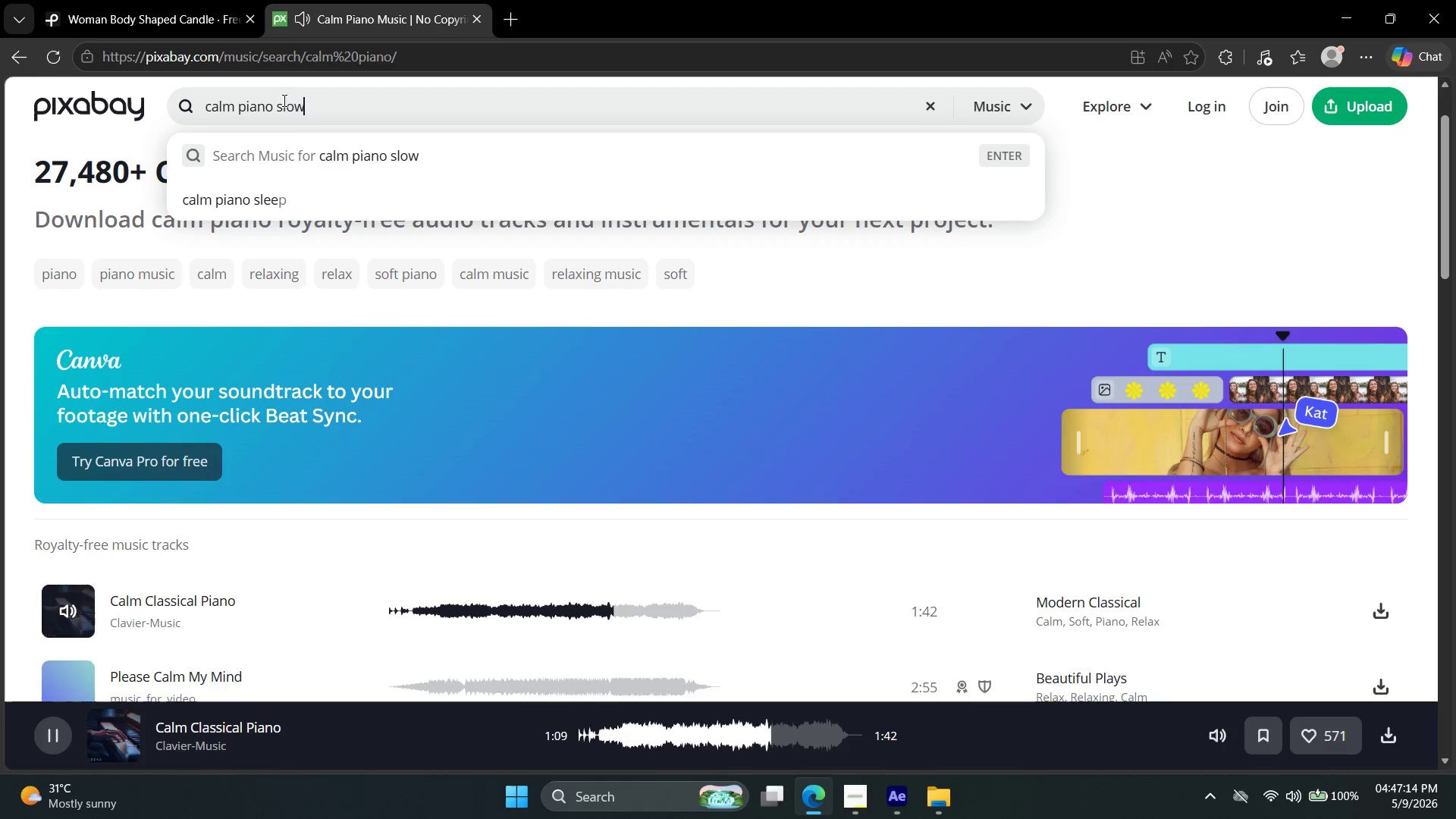 
key(Enter)
 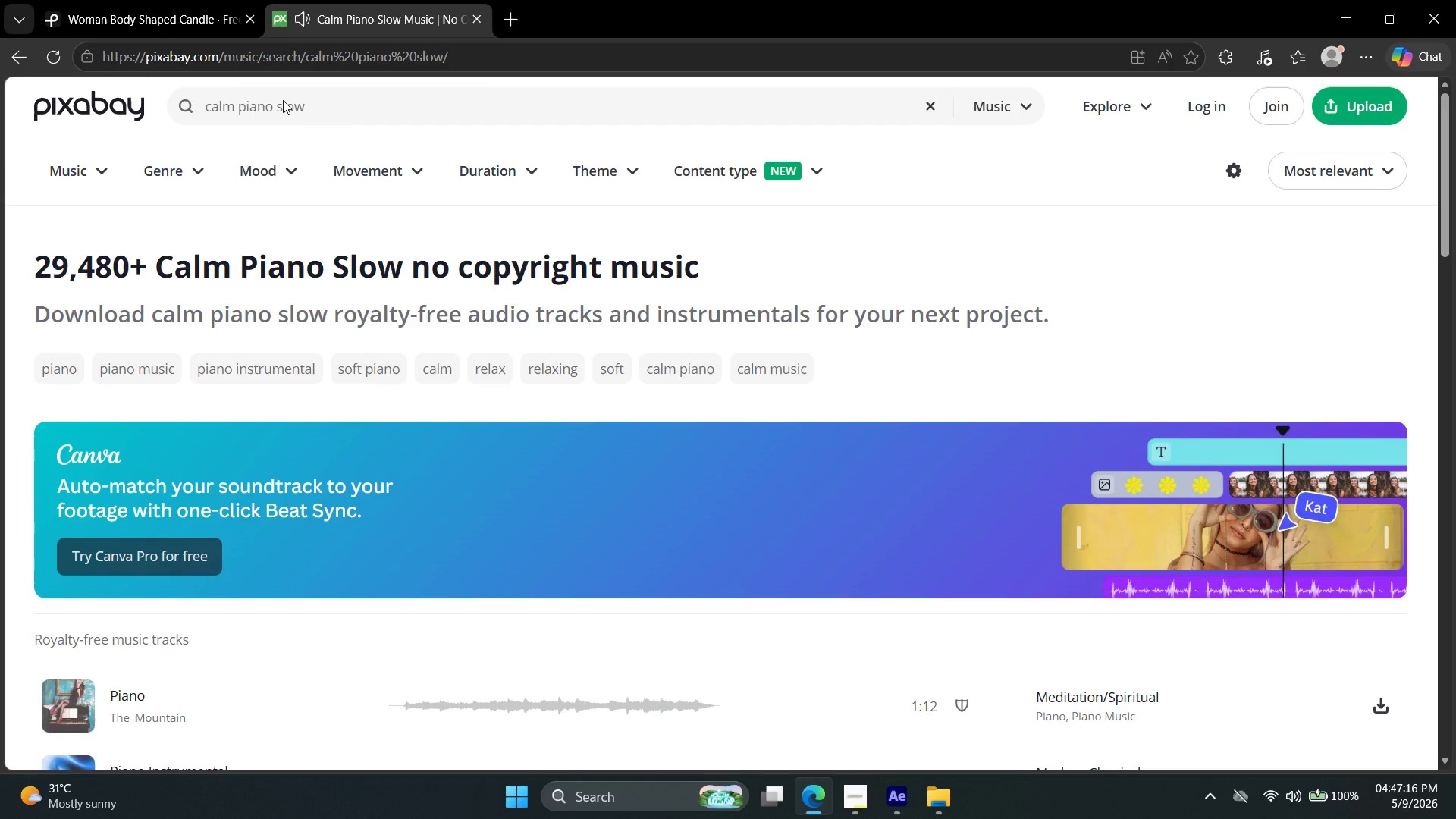 
scroll: coordinate [194, 192], scroll_direction: down, amount: 1.0
 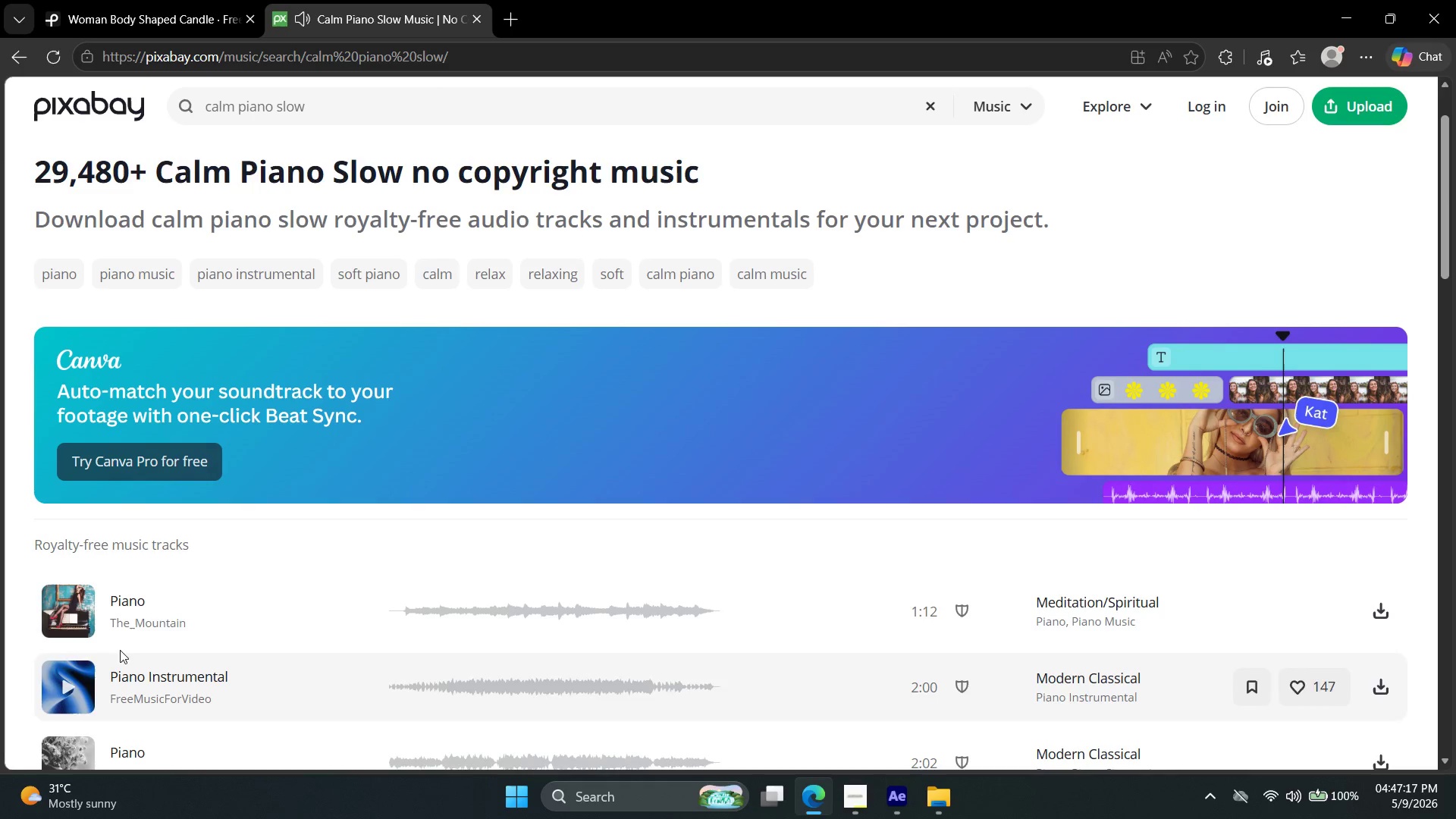 
left_click([89, 635])
 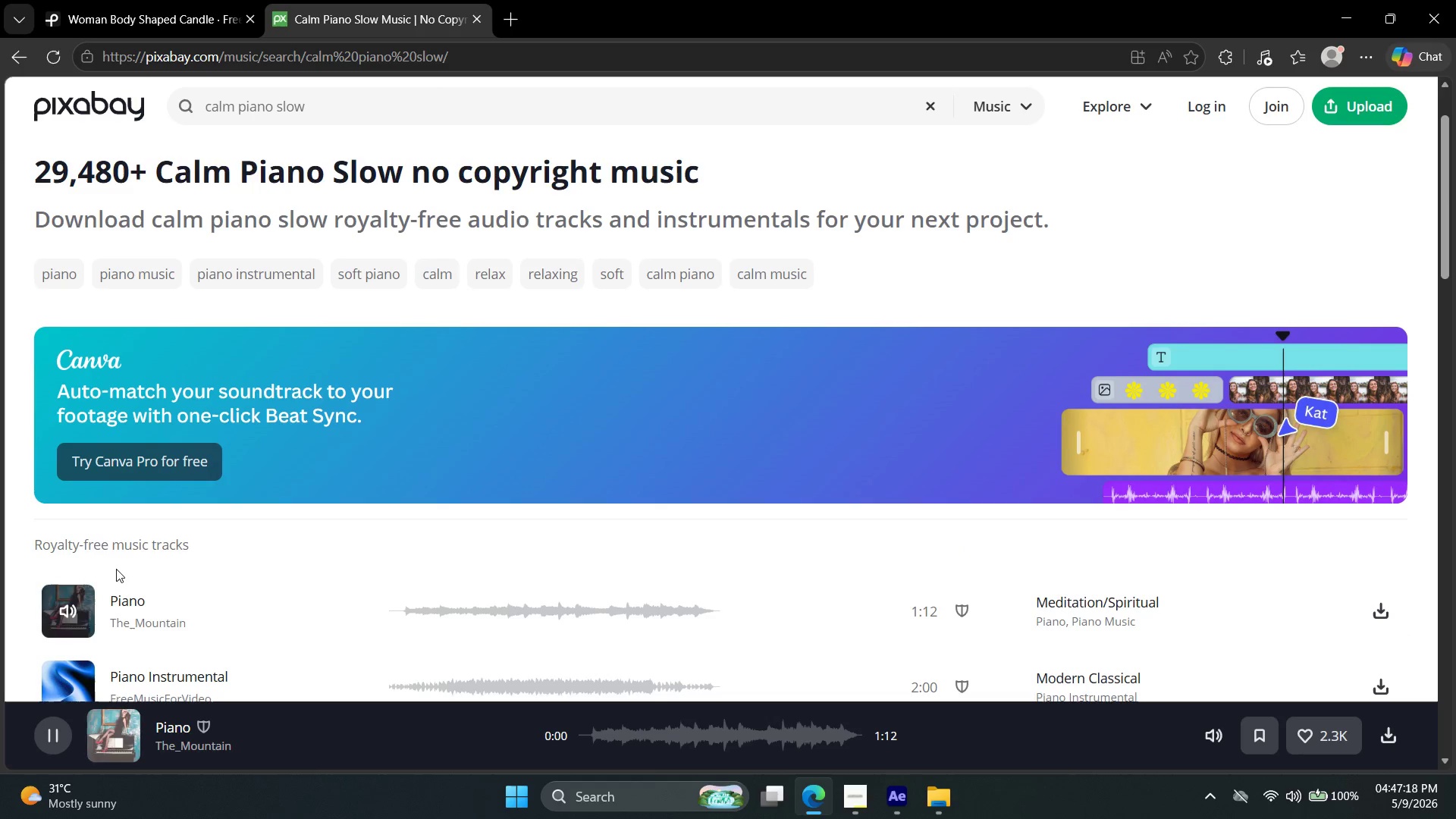 
scroll: coordinate [118, 543], scroll_direction: down, amount: 2.0
 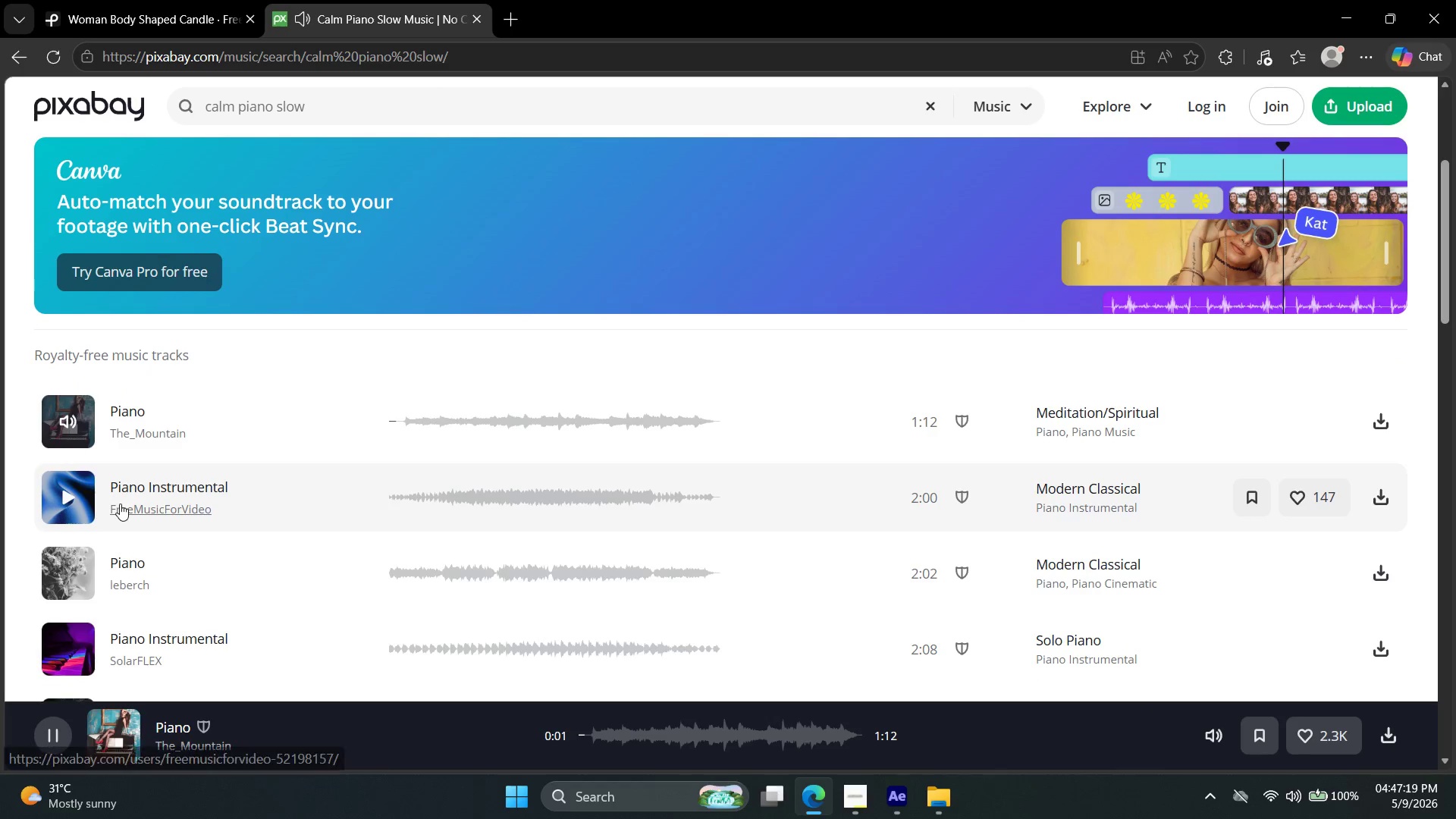 
left_click([86, 500])
 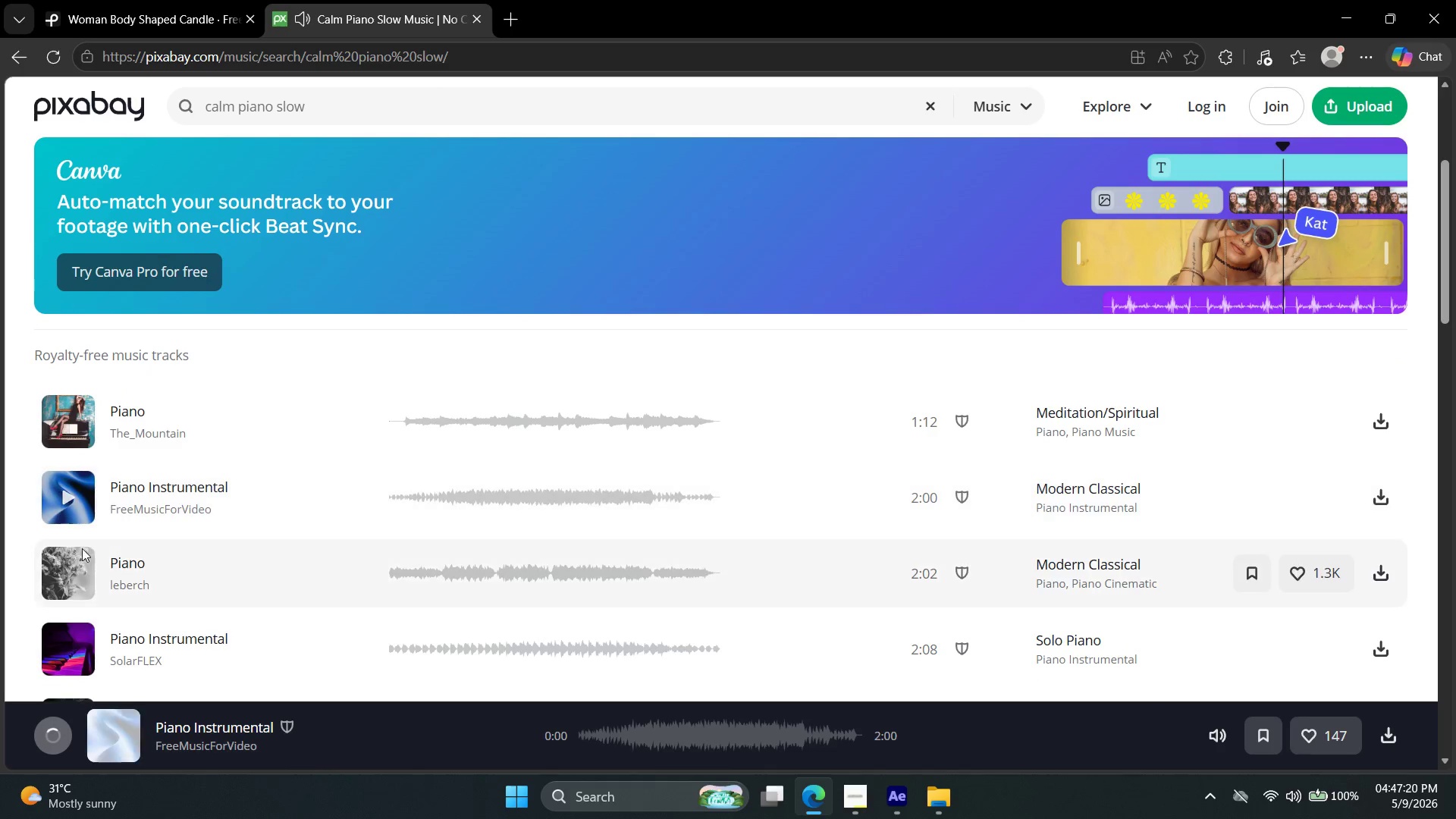 
left_click([81, 554])
 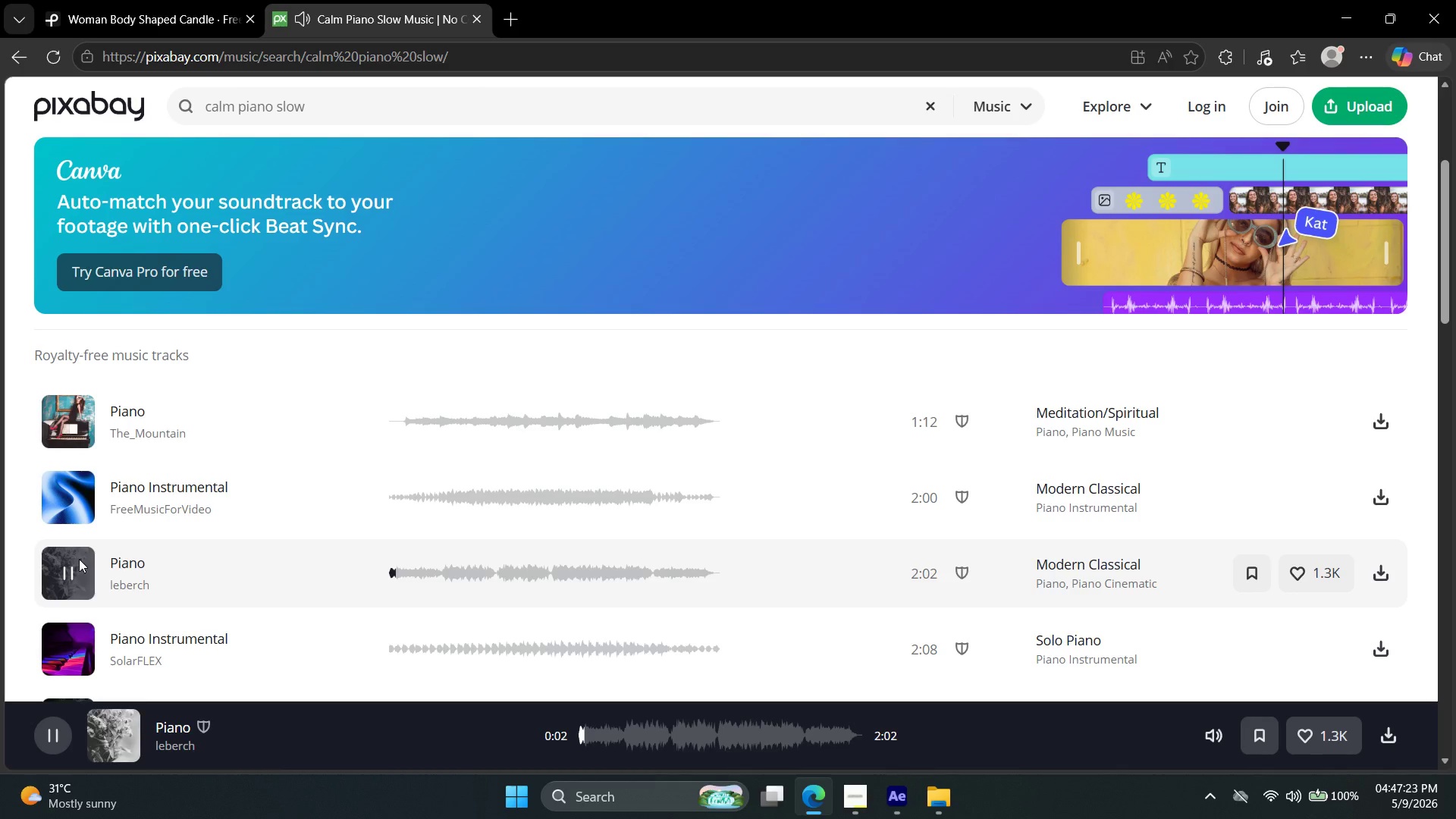 
scroll: coordinate [106, 505], scroll_direction: down, amount: 1.0
 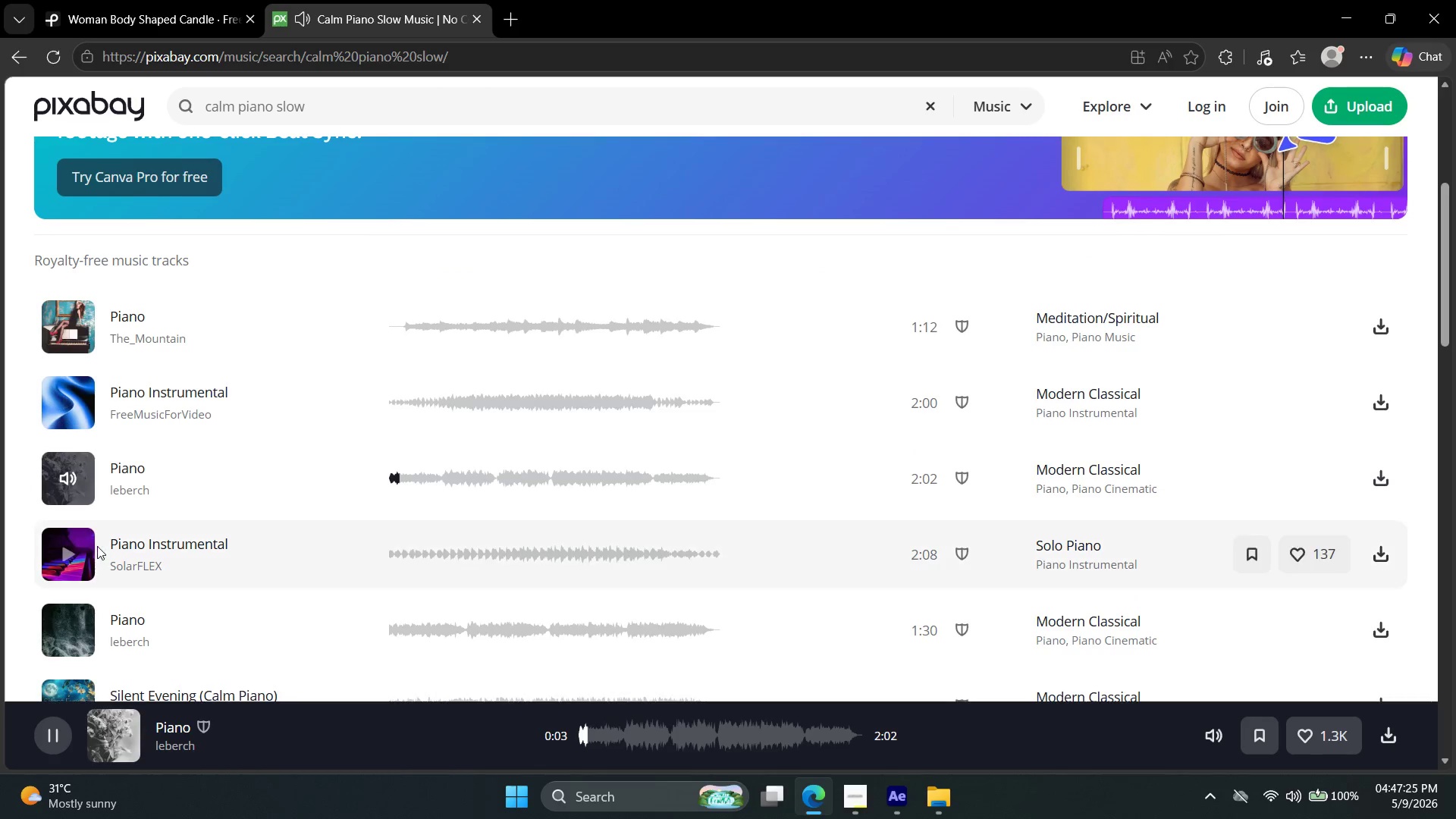 
left_click([71, 529])
 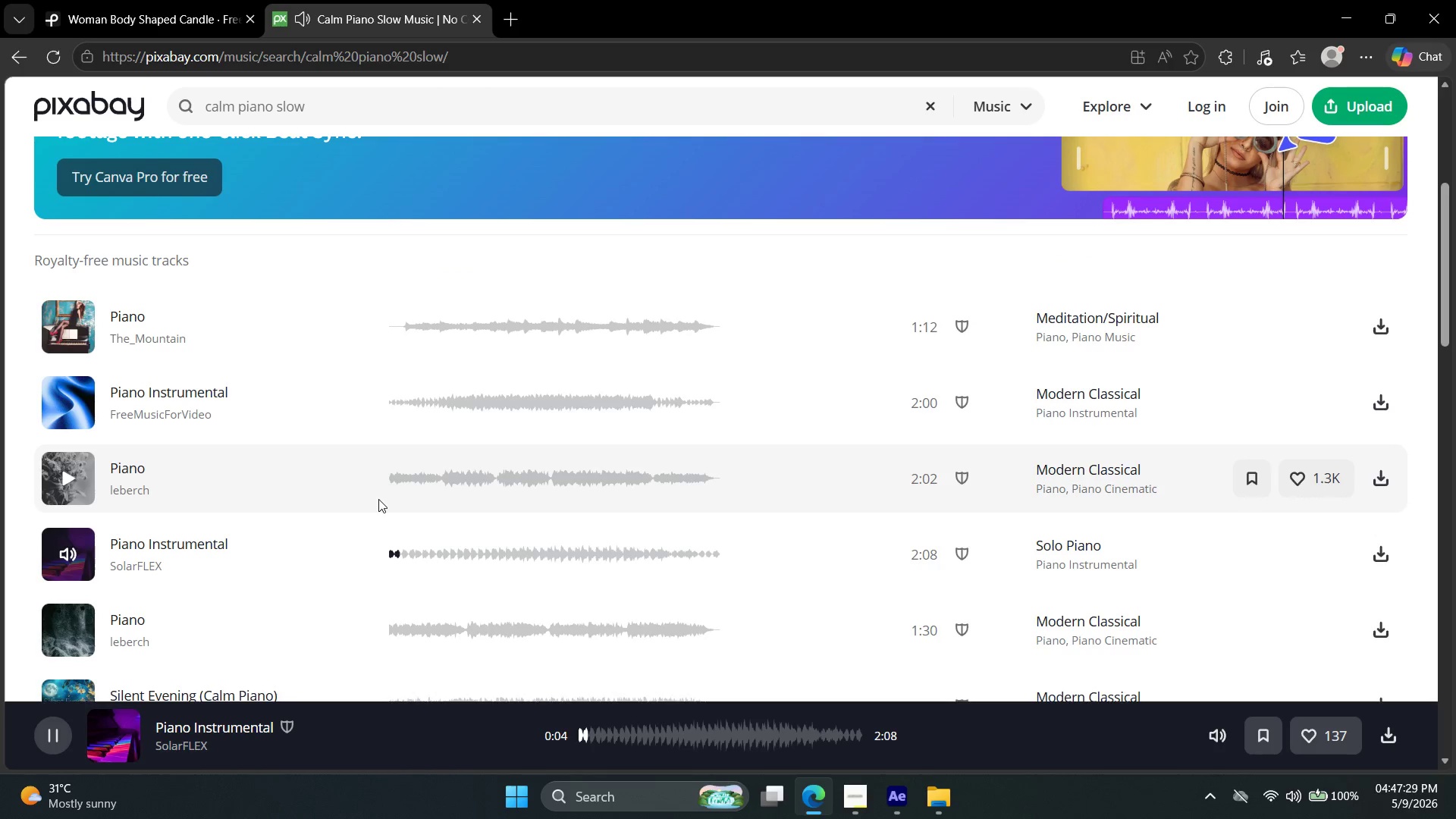 
wait(6.27)
 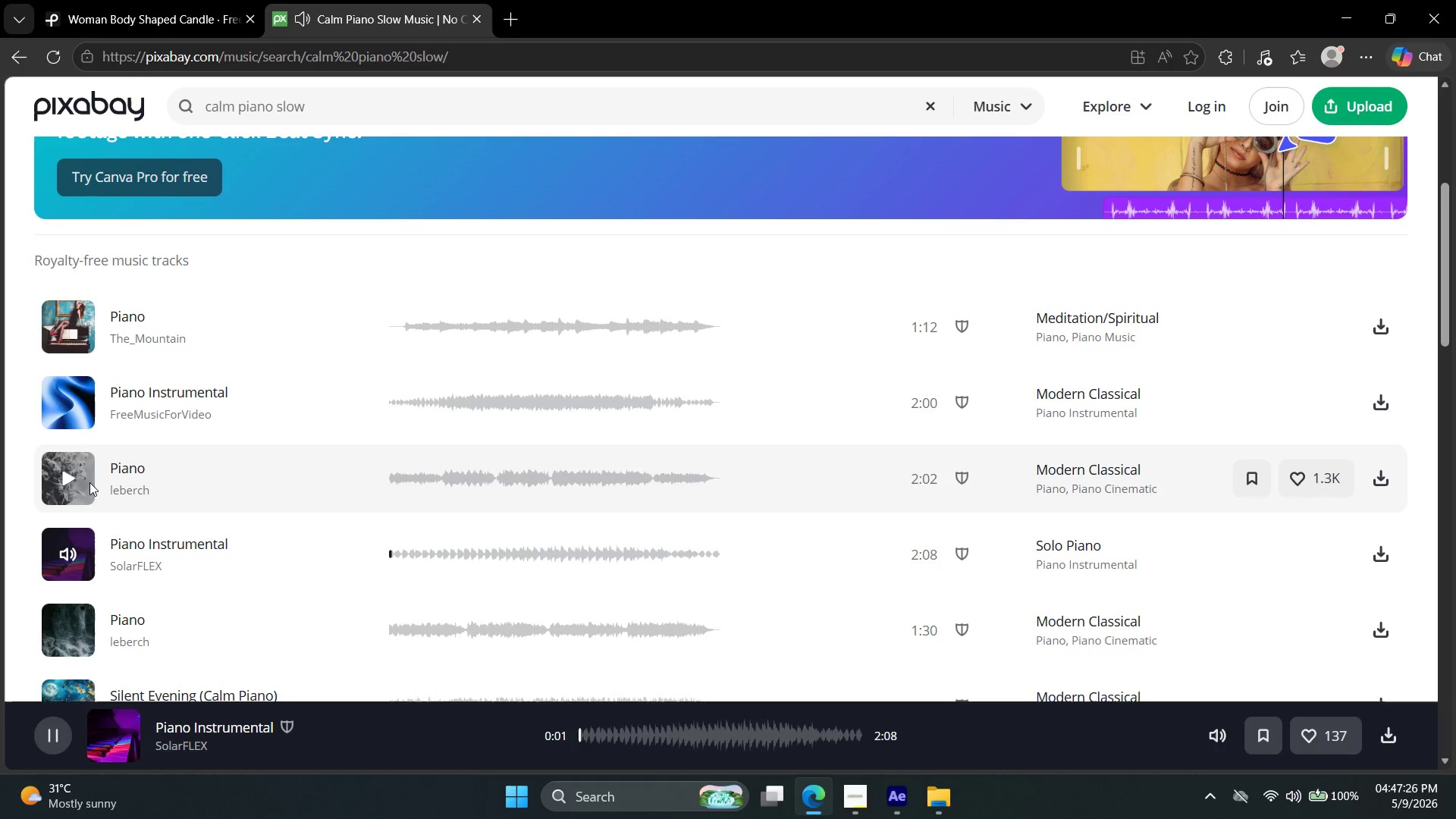 
left_click([55, 623])
 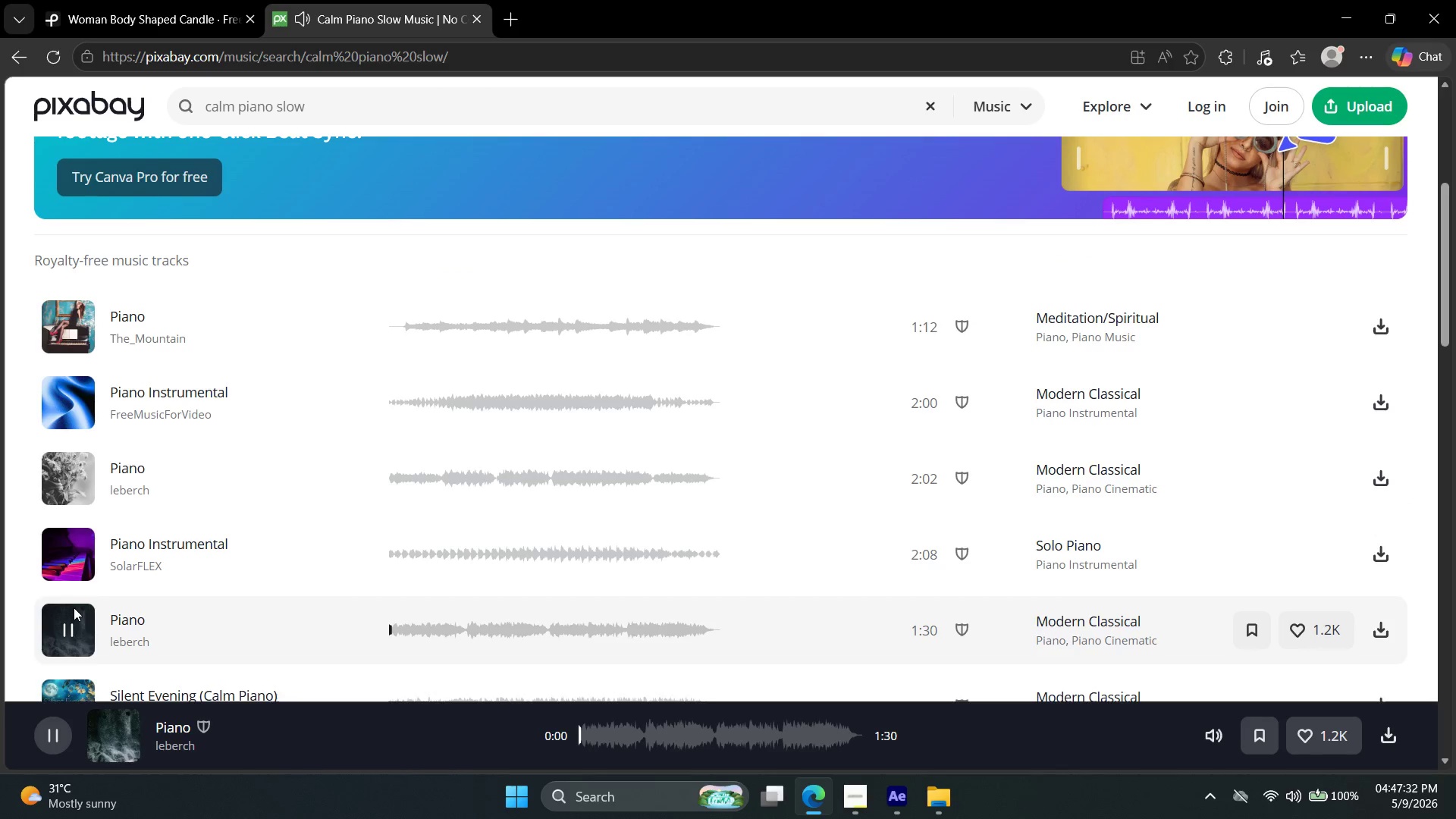 
scroll: coordinate [77, 612], scroll_direction: down, amount: 2.0
 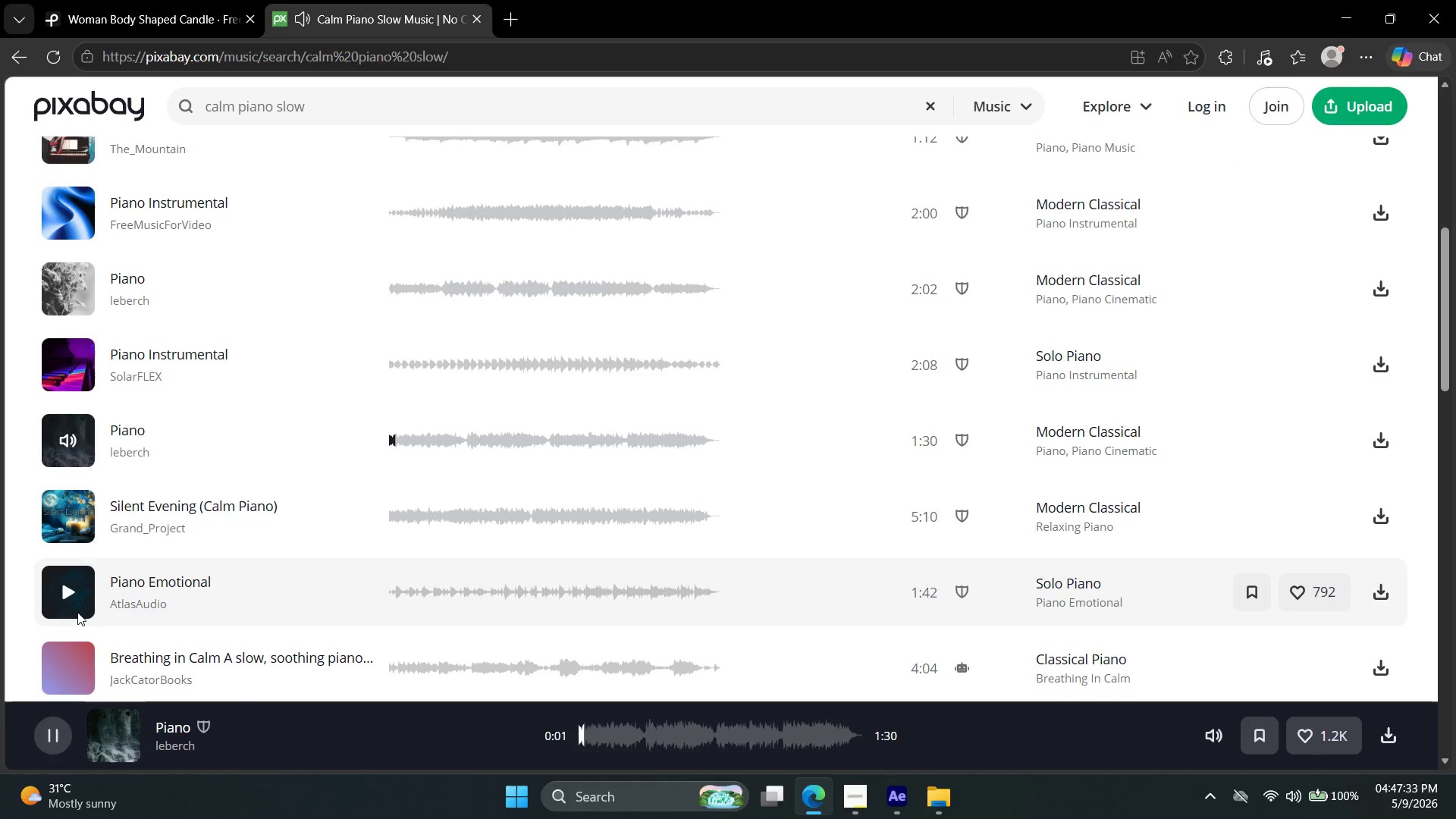 
left_click([77, 612])
 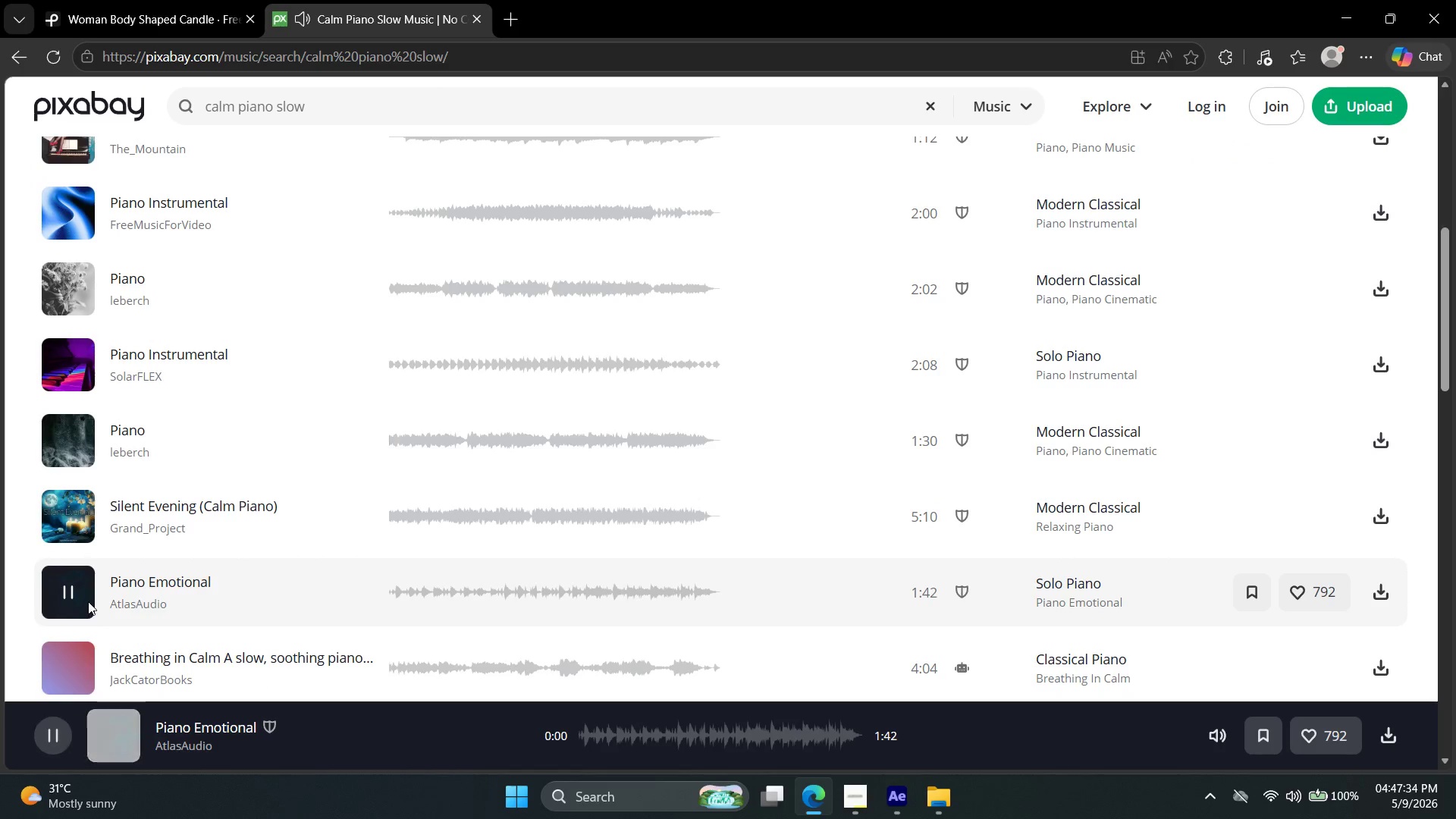 
mouse_move([119, 592])
 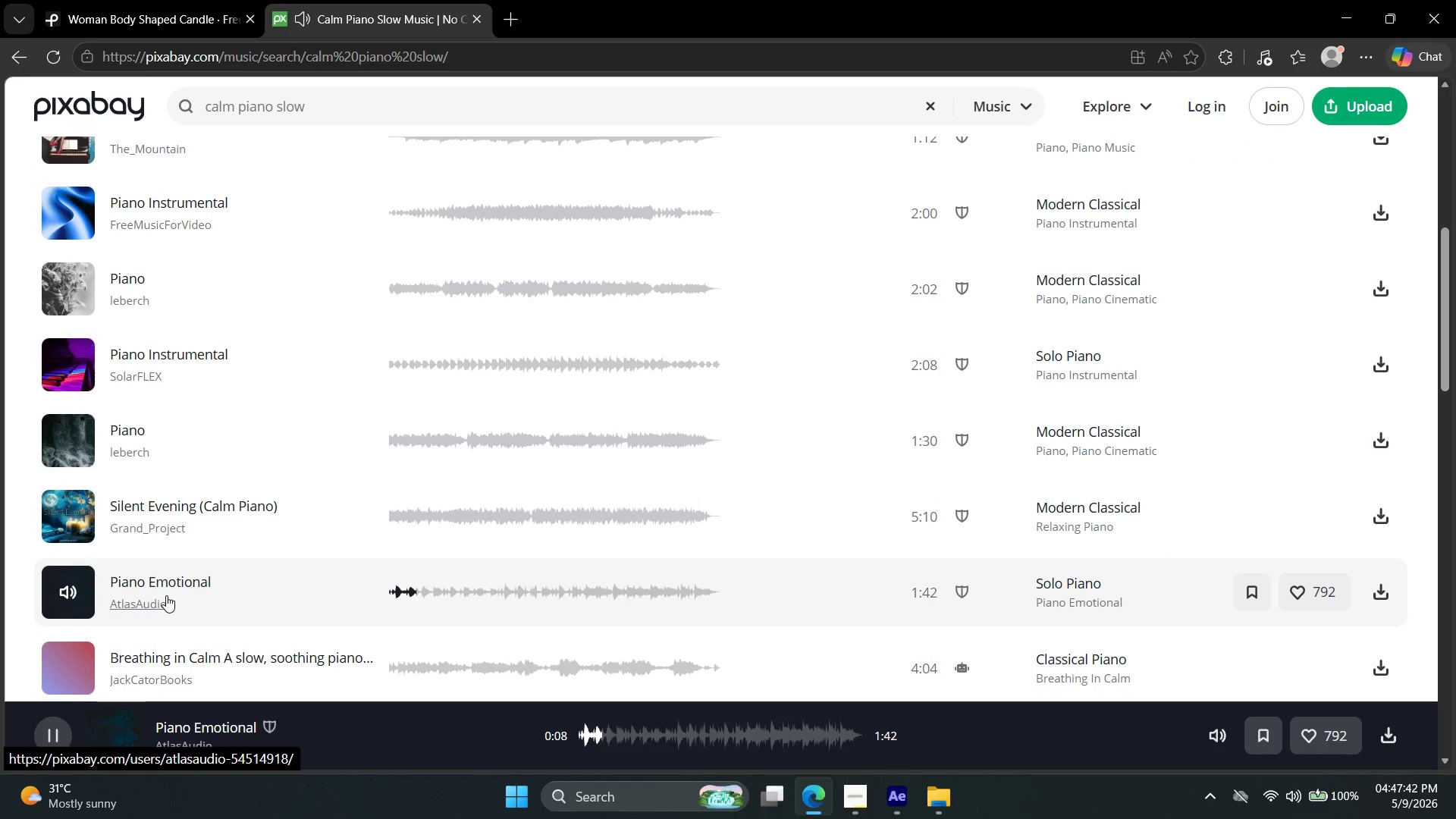 
wait(11.24)
 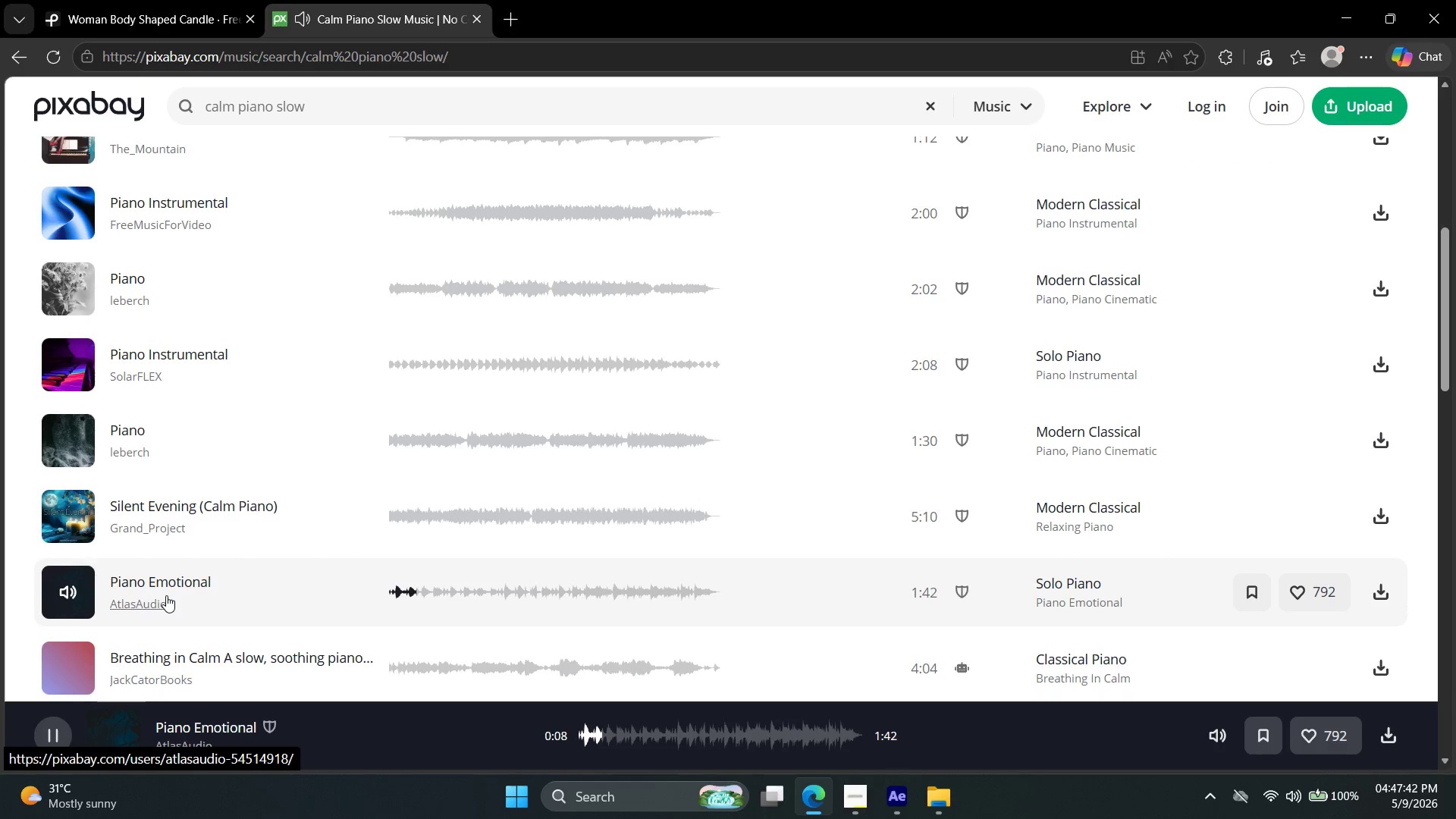 
scroll: coordinate [331, 604], scroll_direction: down, amount: 2.0
 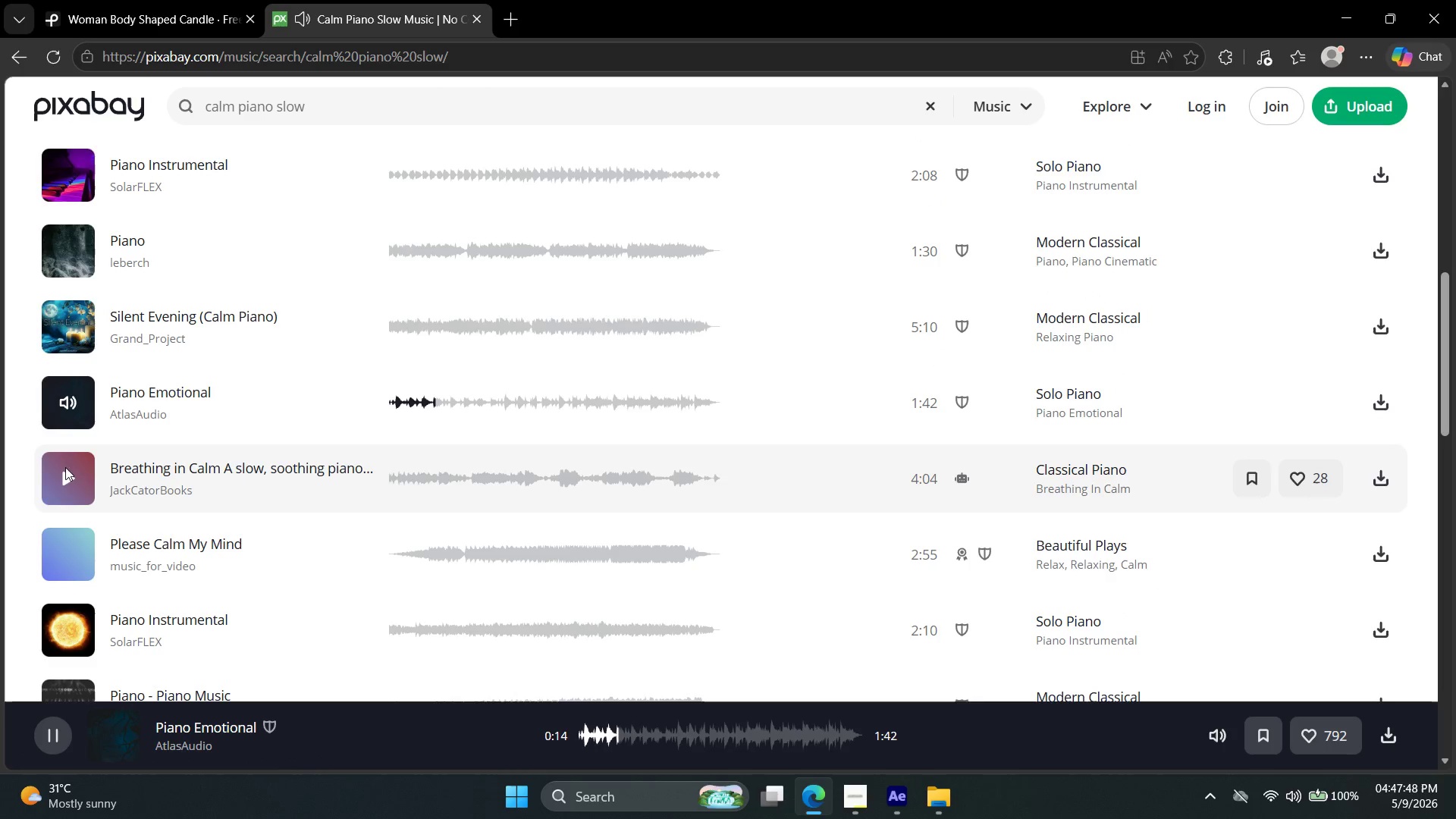 
left_click([71, 486])
 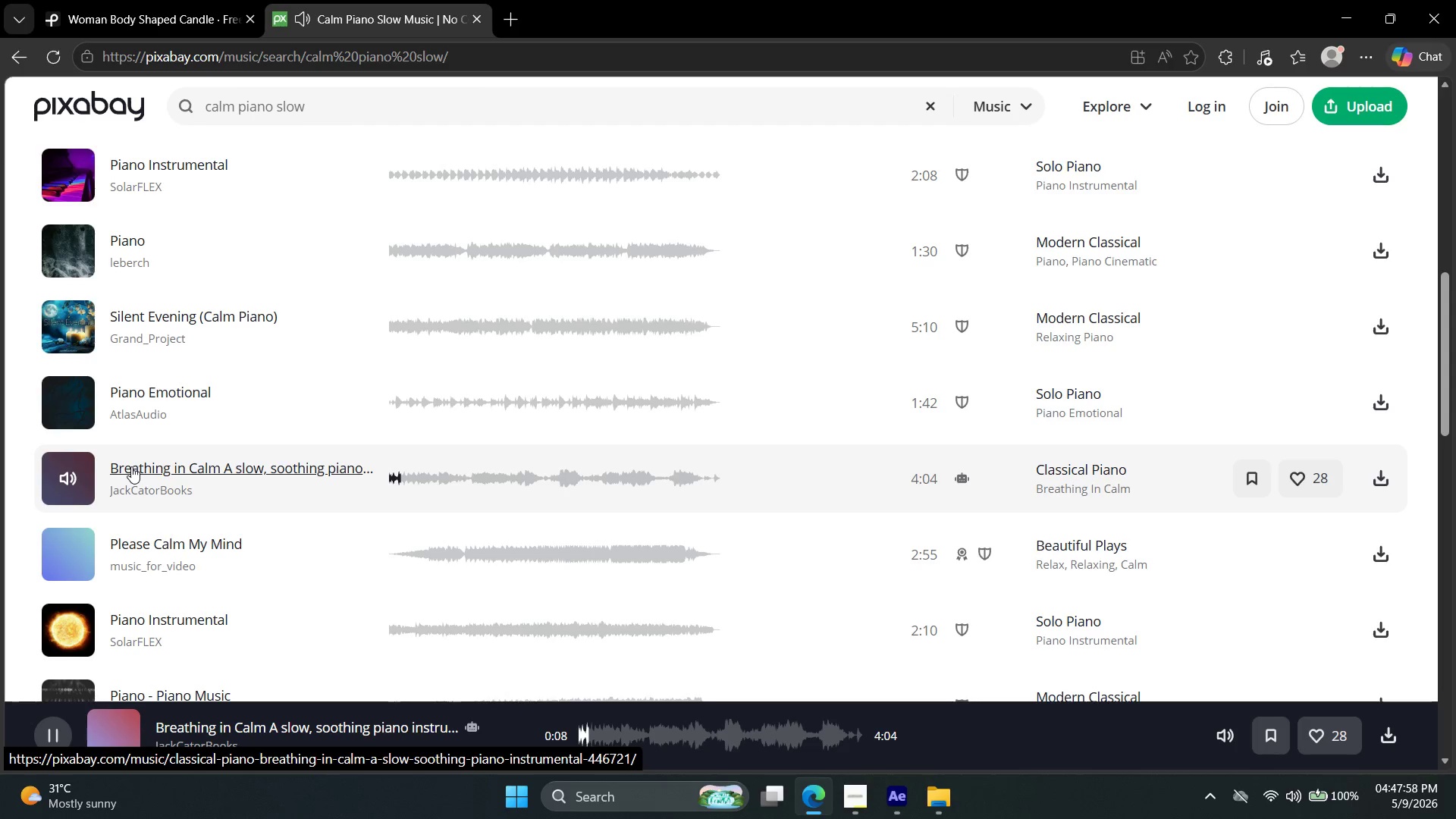 
wait(14.22)
 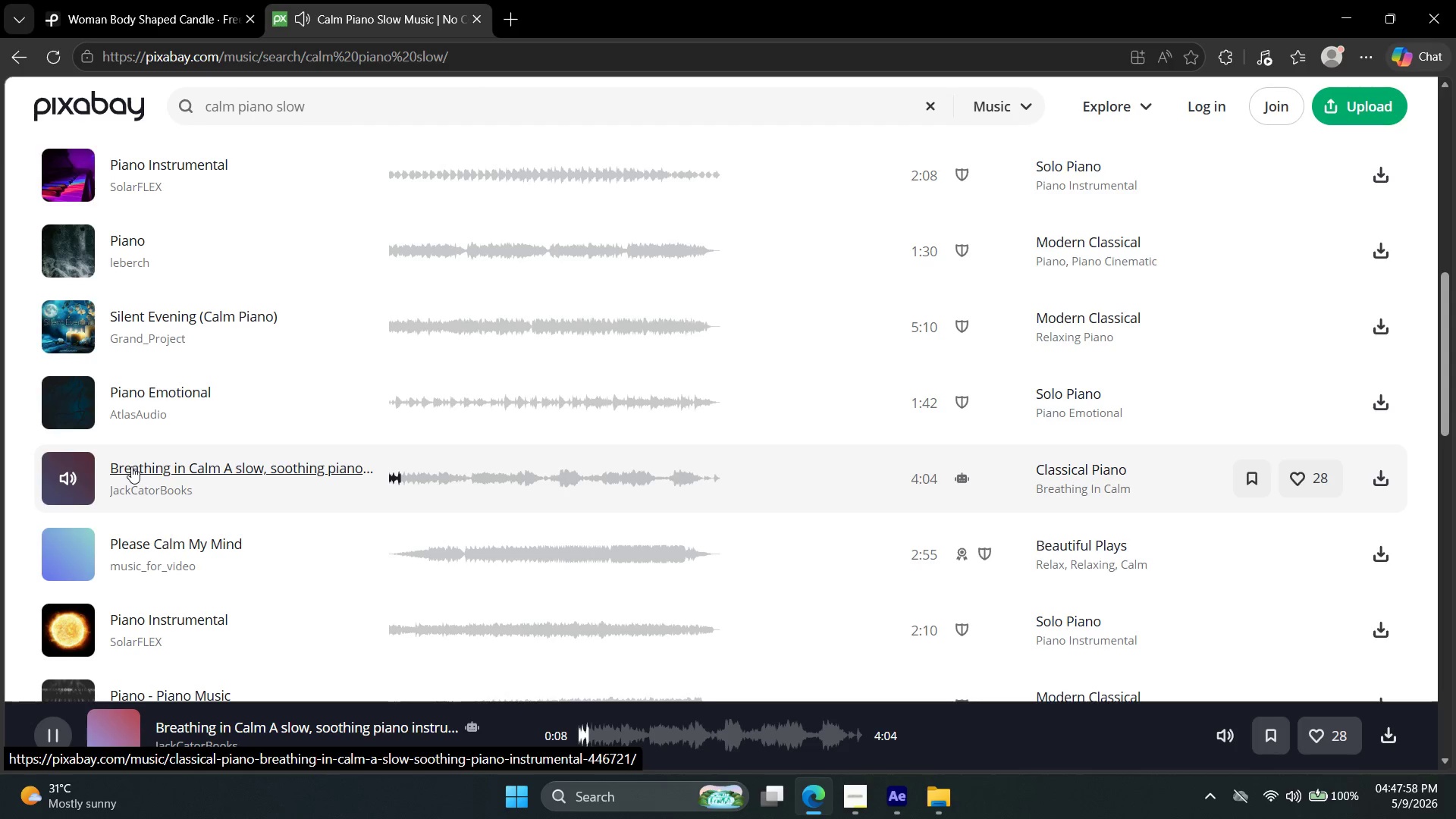 
left_click([71, 630])
 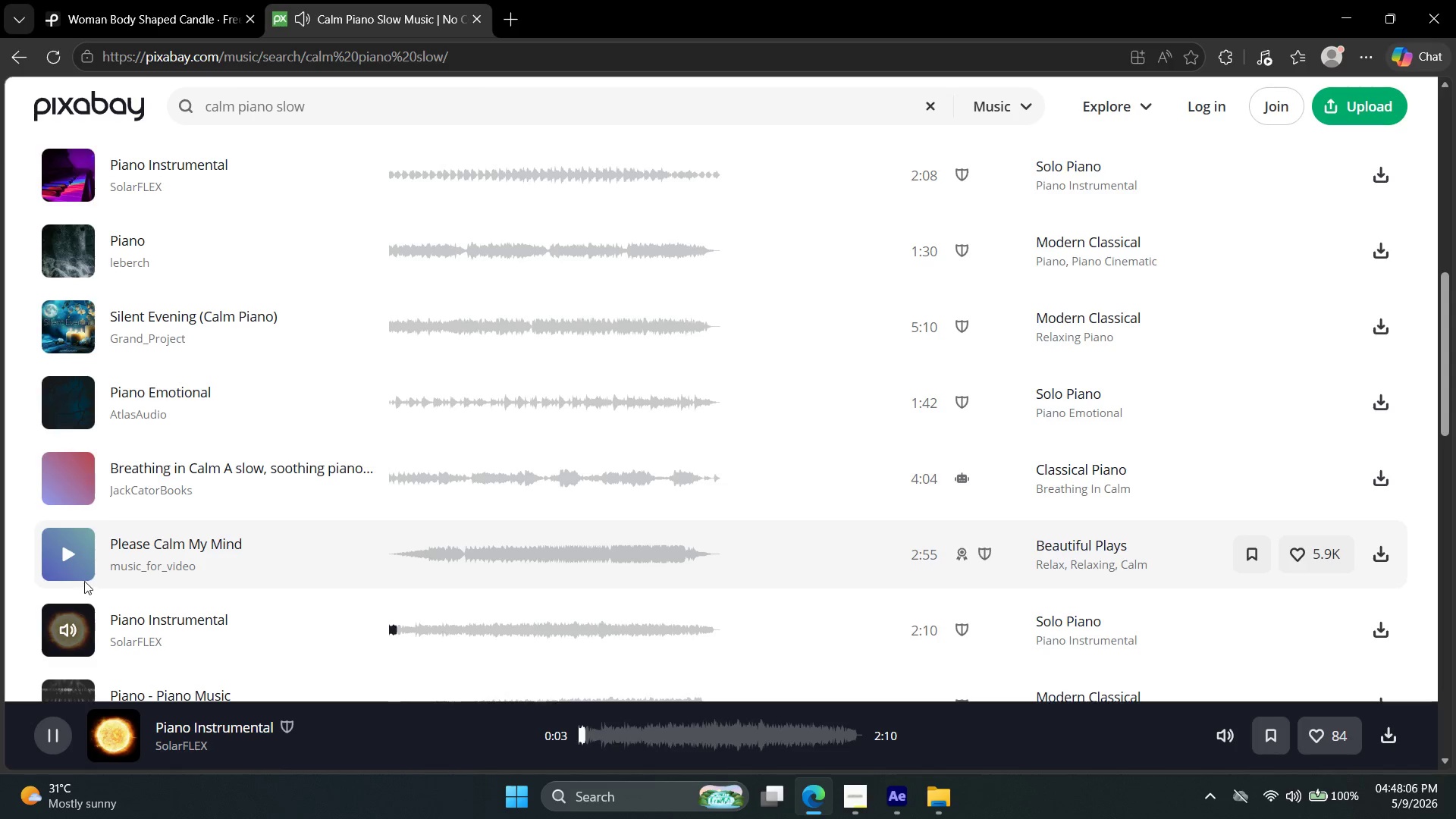 
scroll: coordinate [93, 504], scroll_direction: down, amount: 1.0
 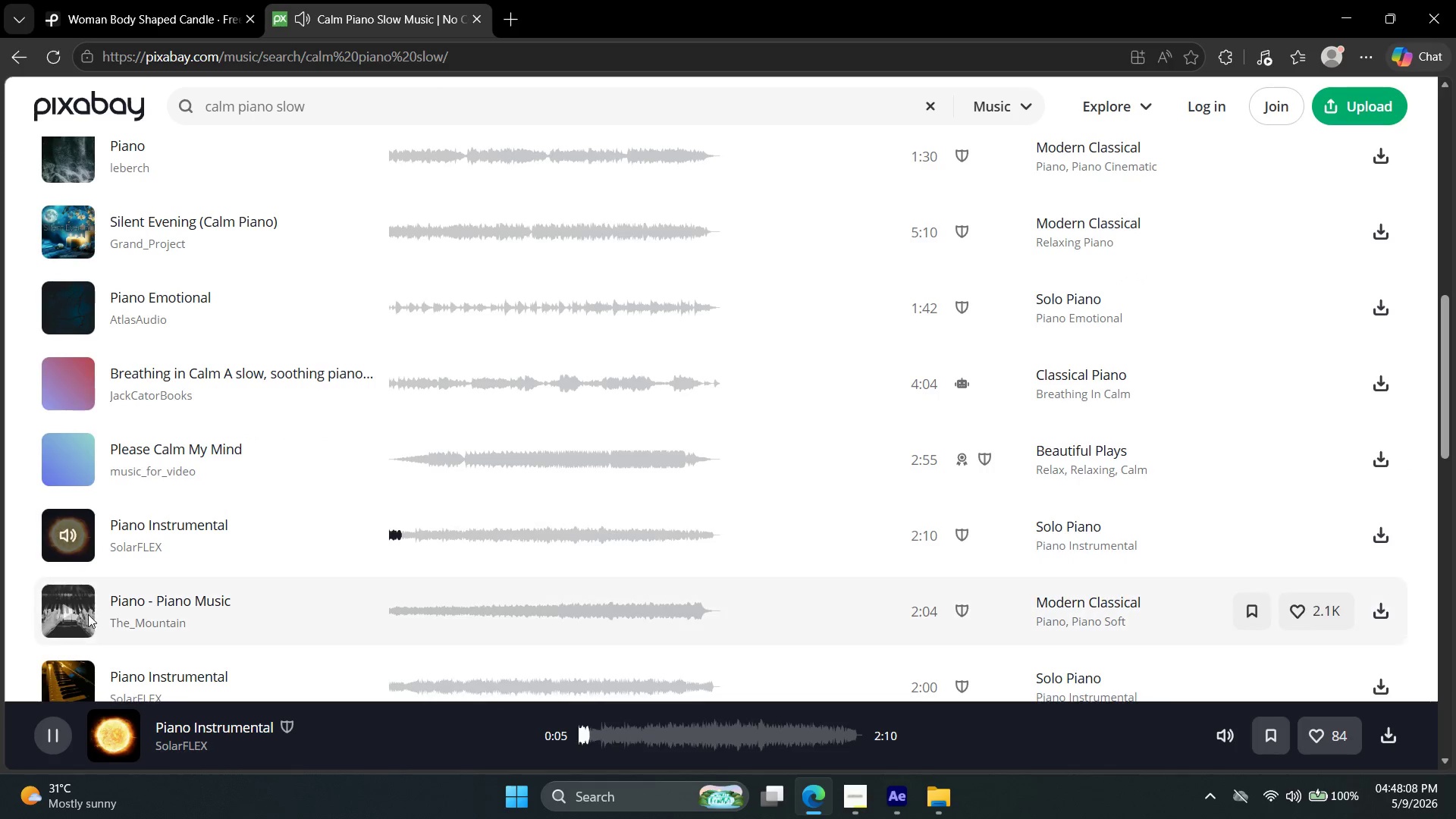 
left_click([81, 607])
 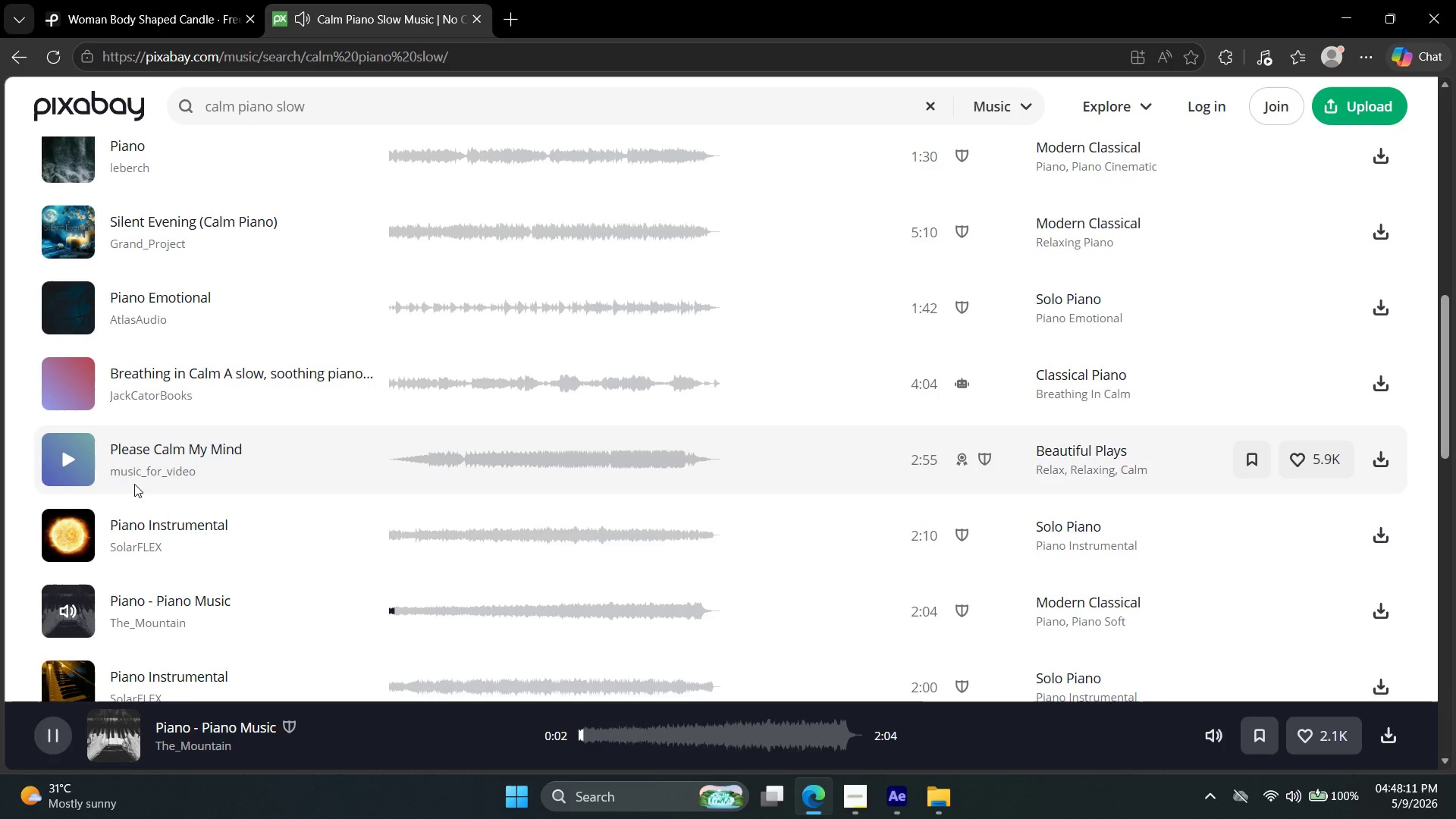 
scroll: coordinate [129, 485], scroll_direction: down, amount: 1.0
 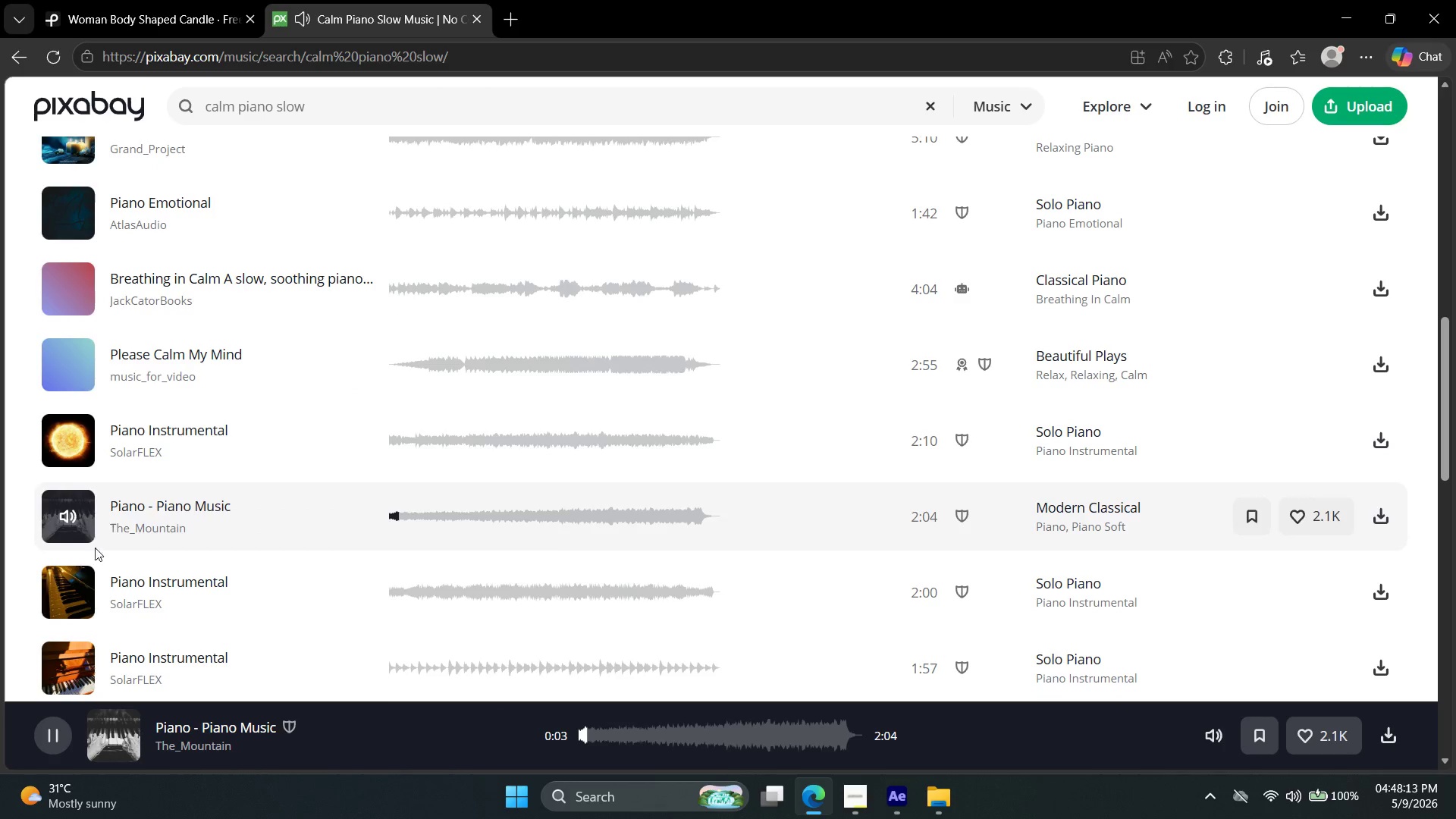 
left_click([71, 588])
 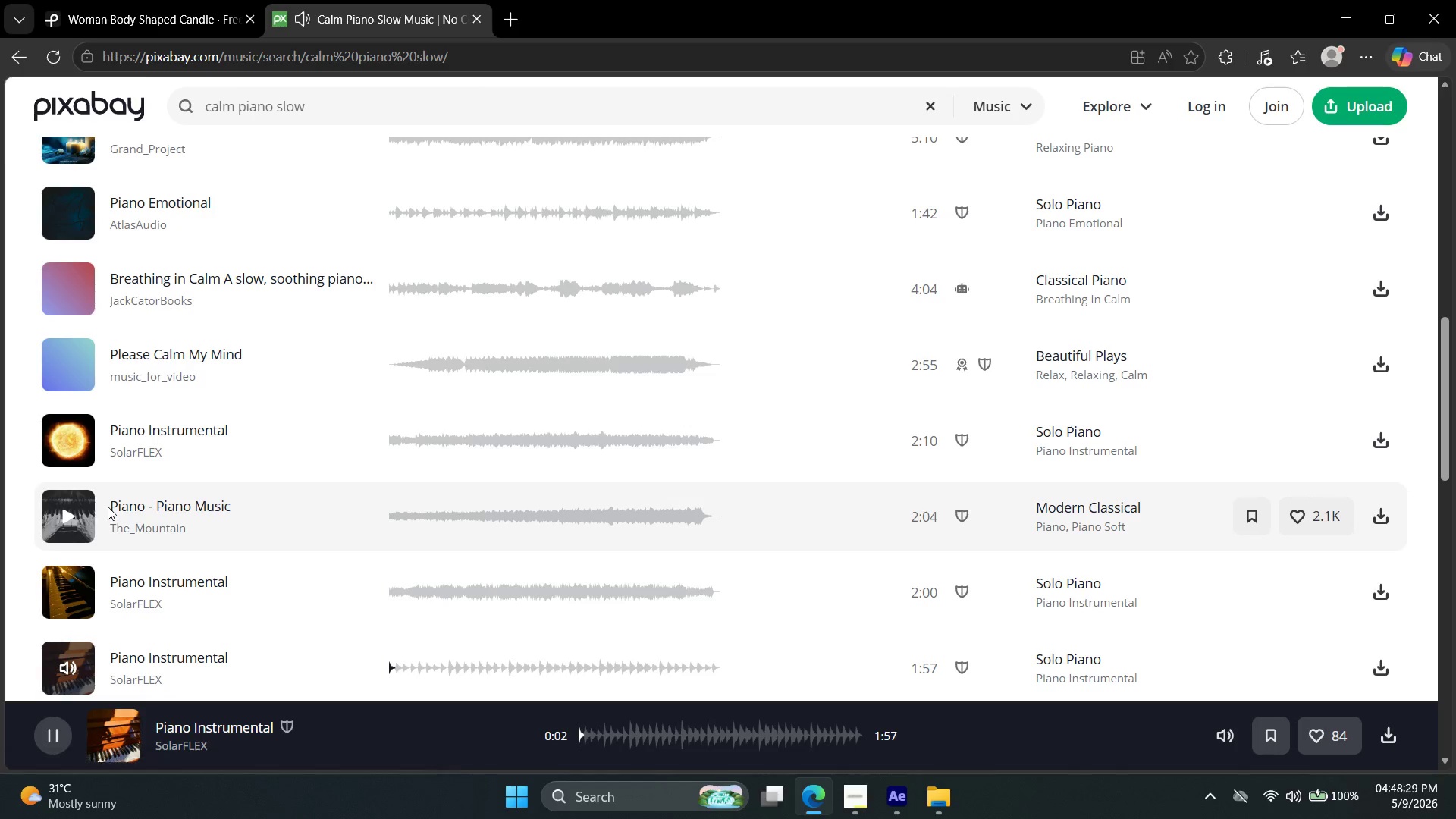 
wait(21.17)
 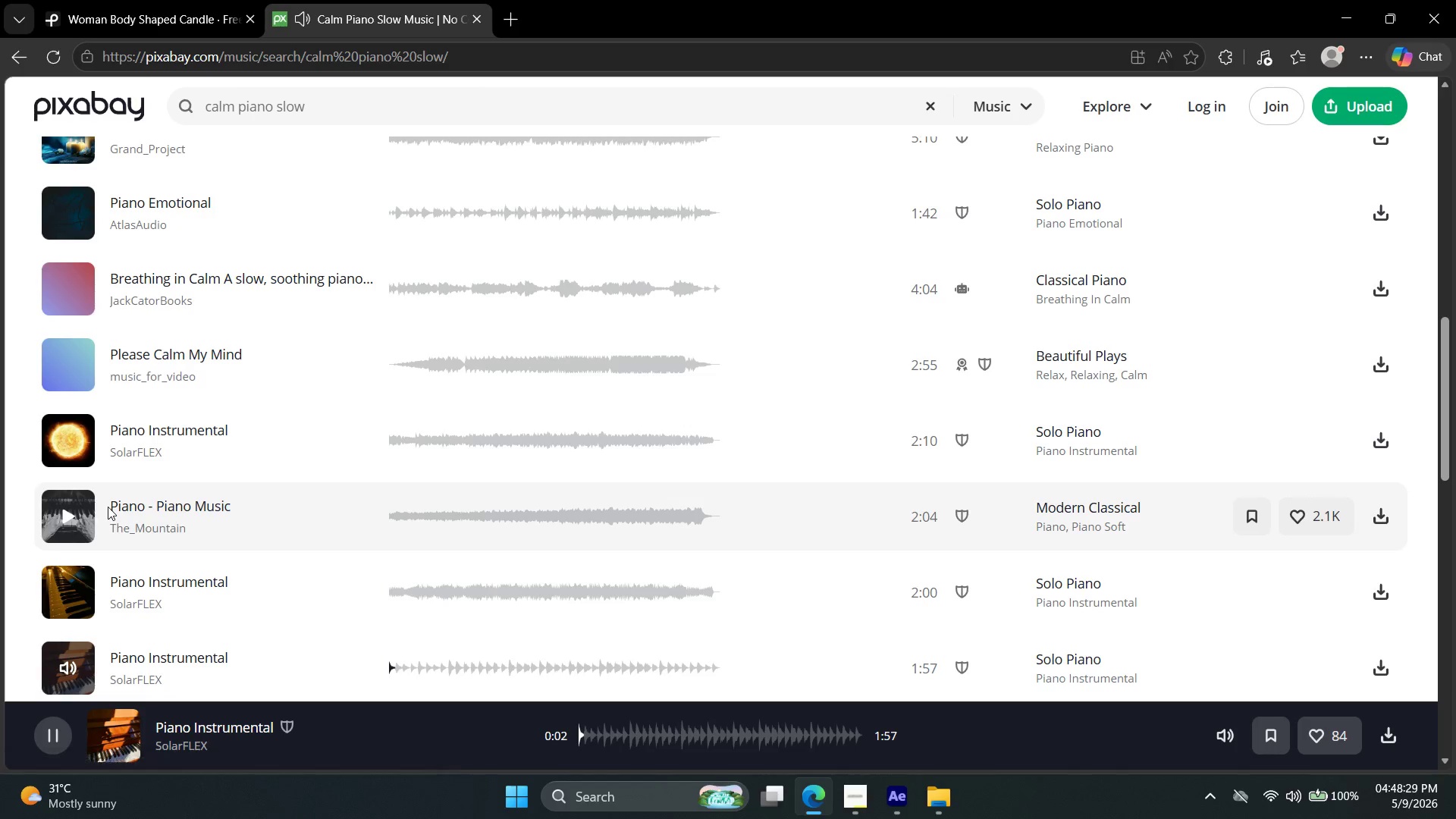 
scroll: coordinate [64, 541], scroll_direction: down, amount: 2.0
 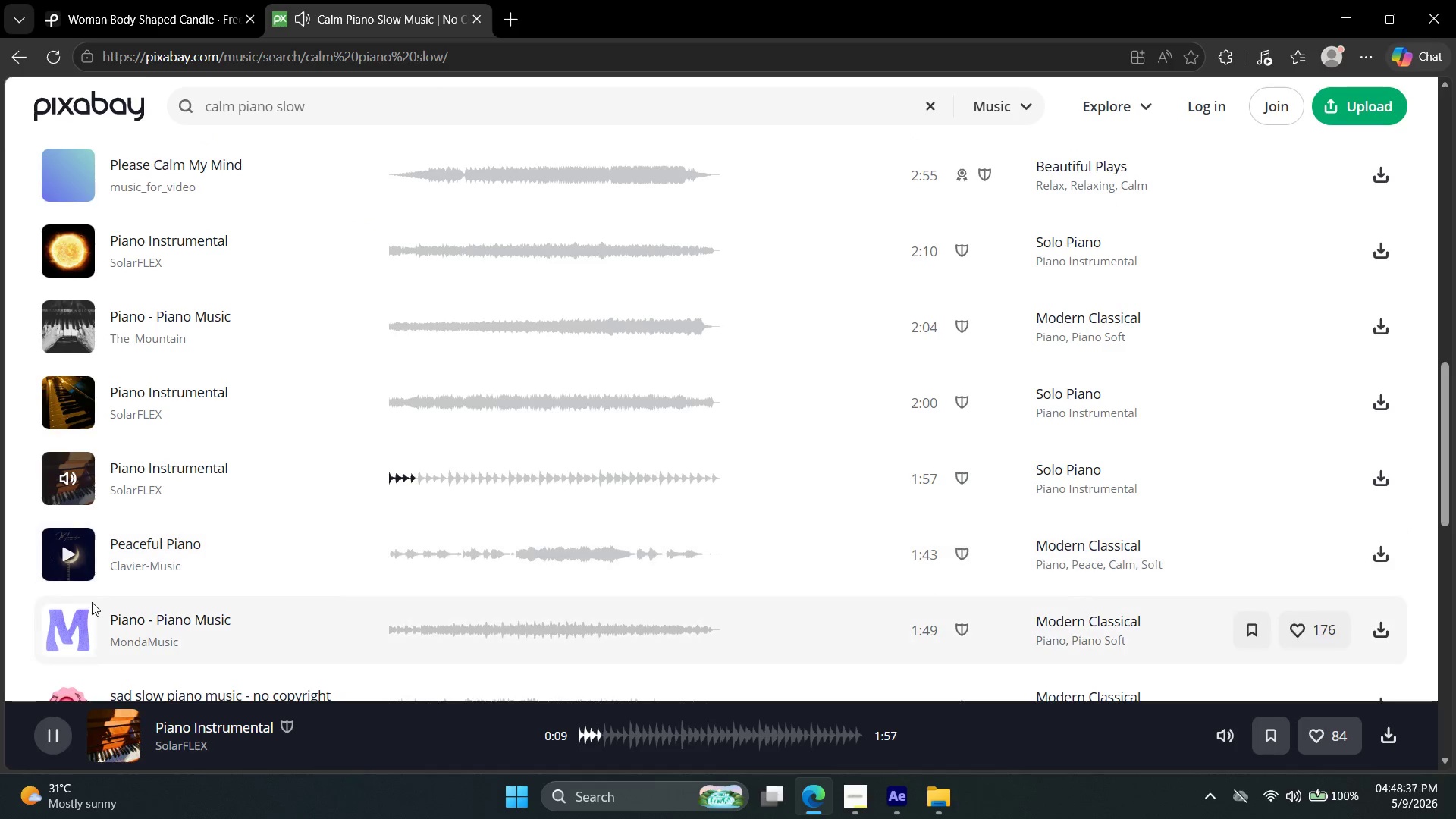 
left_click([92, 609])
 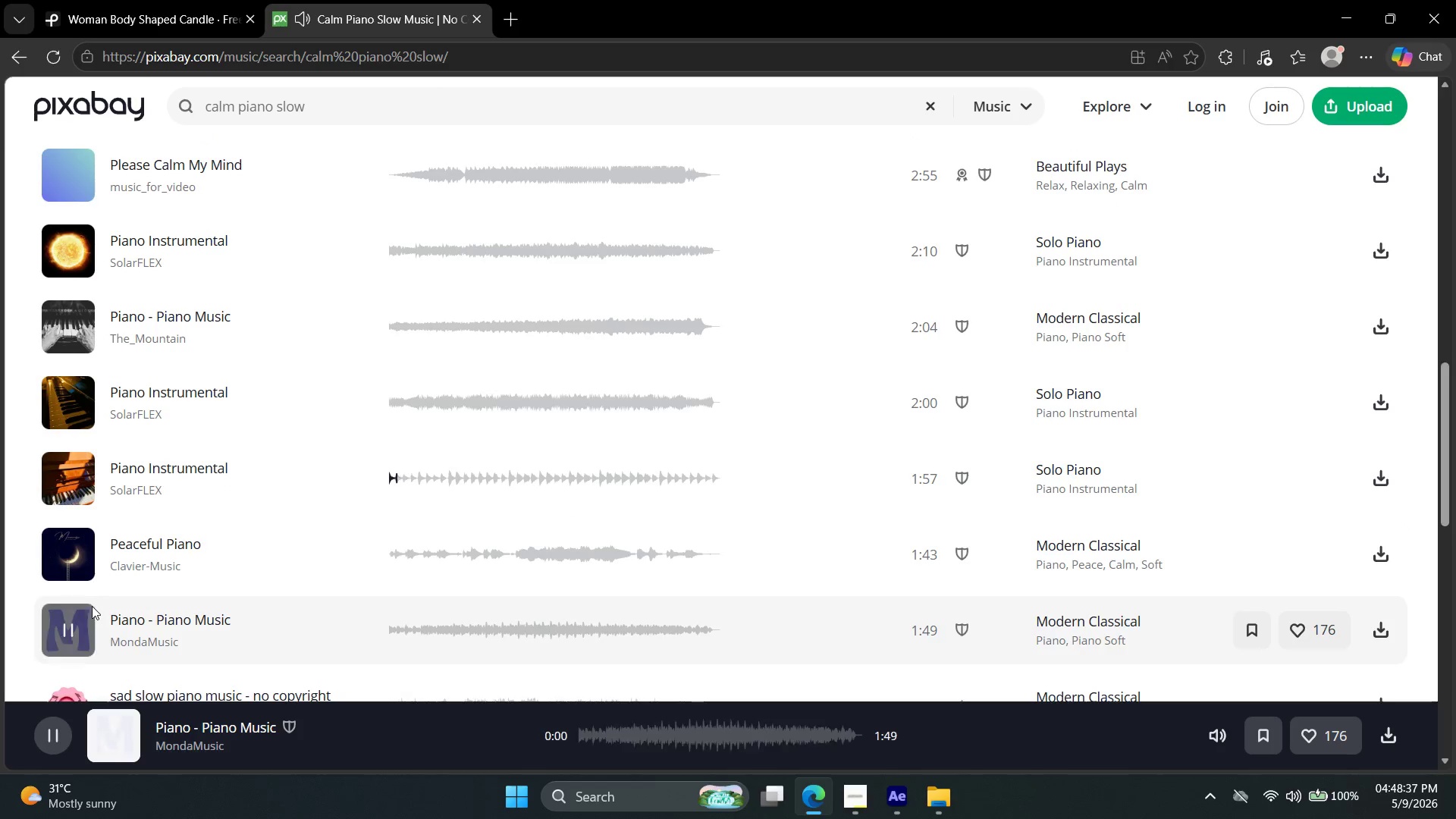 
mouse_move([105, 566])
 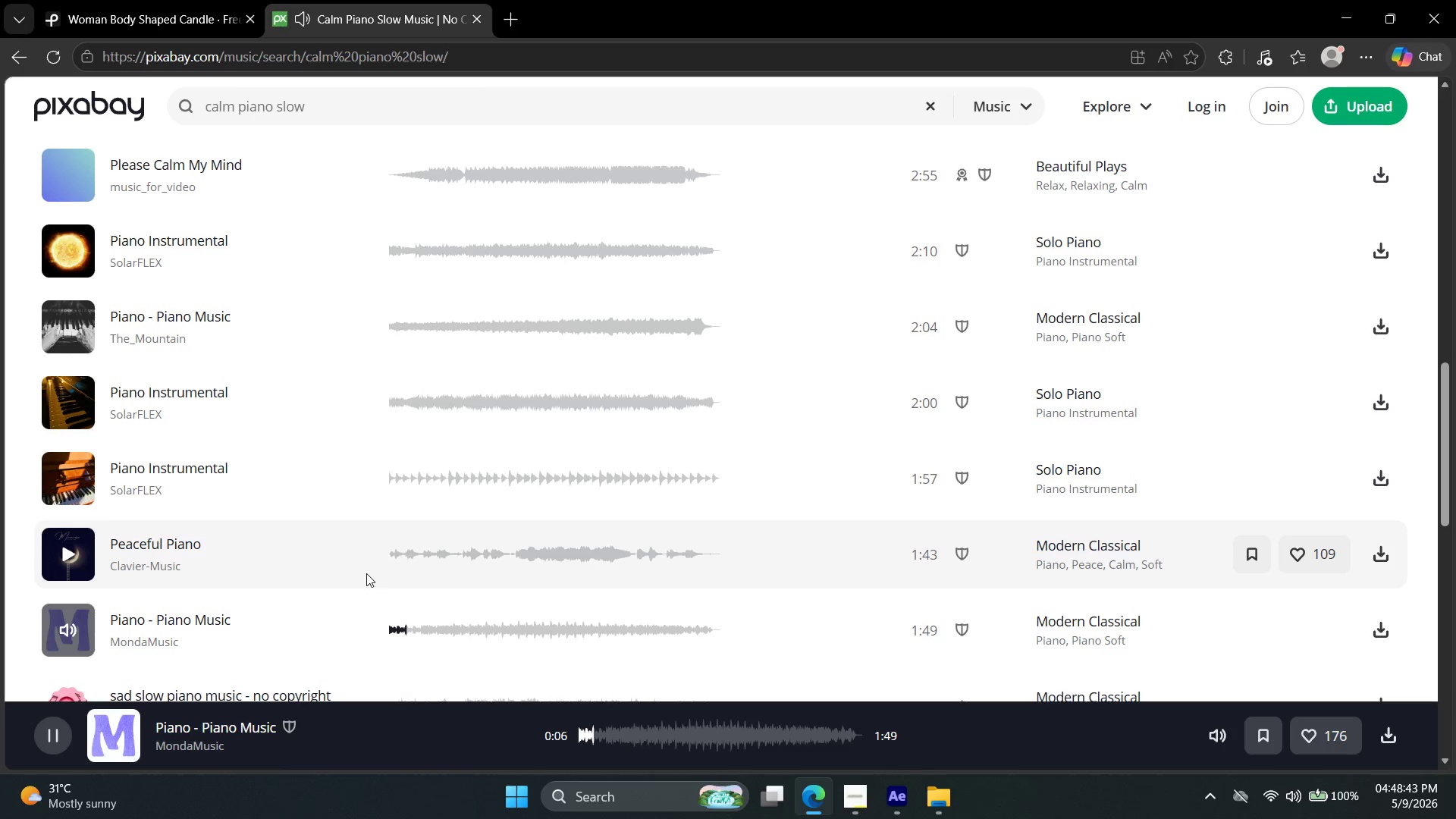 
wait(9.02)
 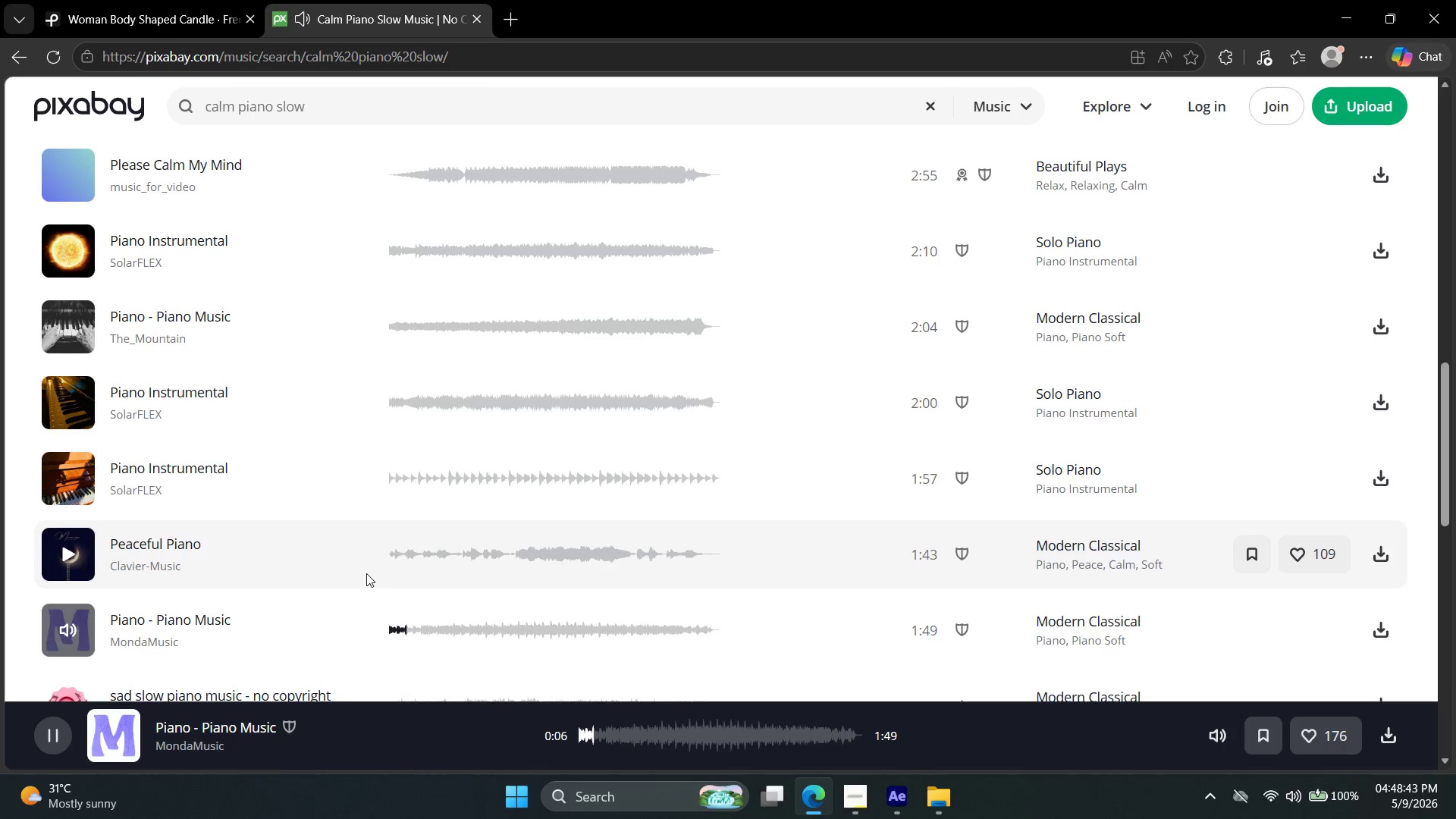 
left_click([1376, 633])
 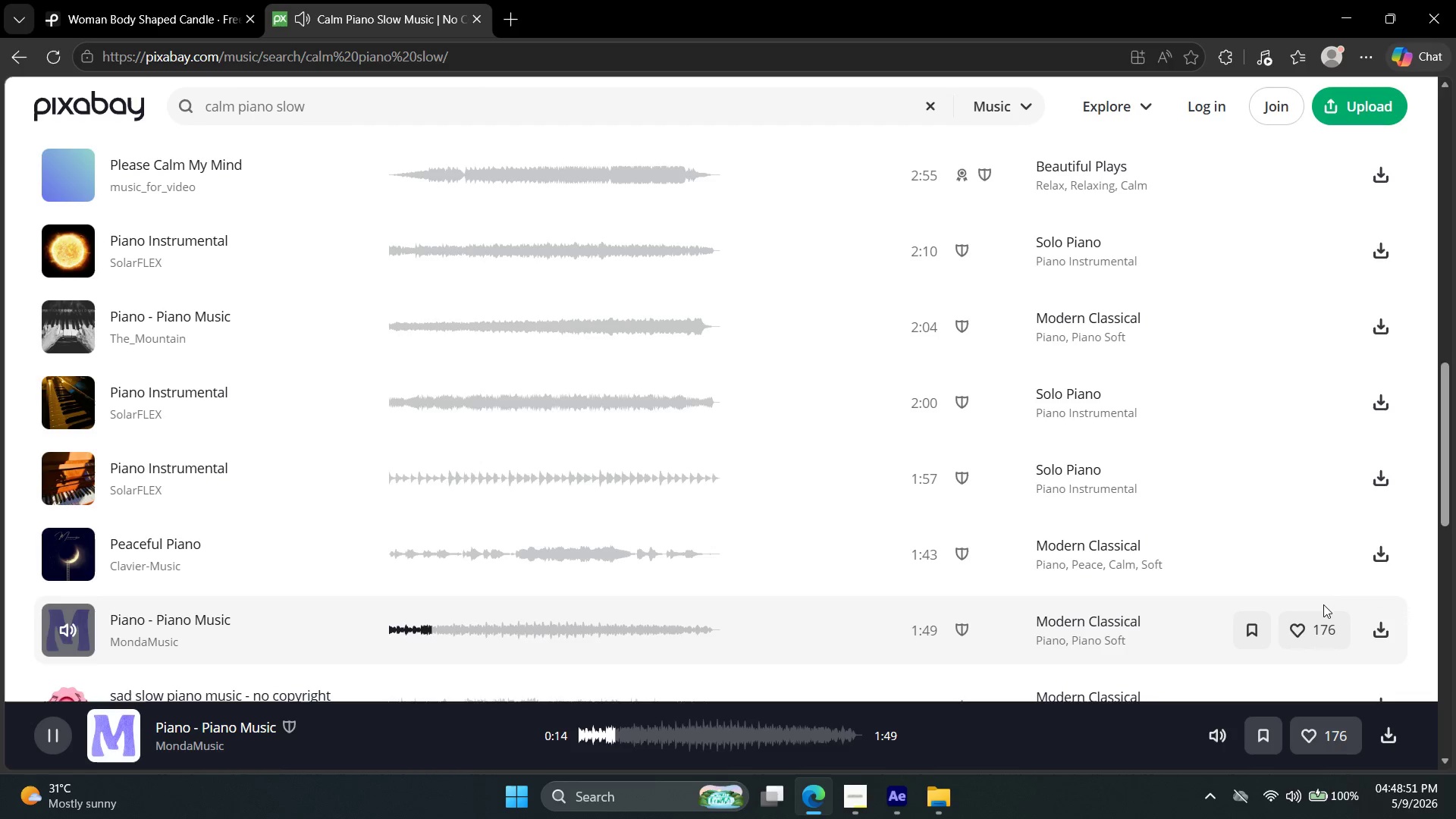 
wait(8.28)
 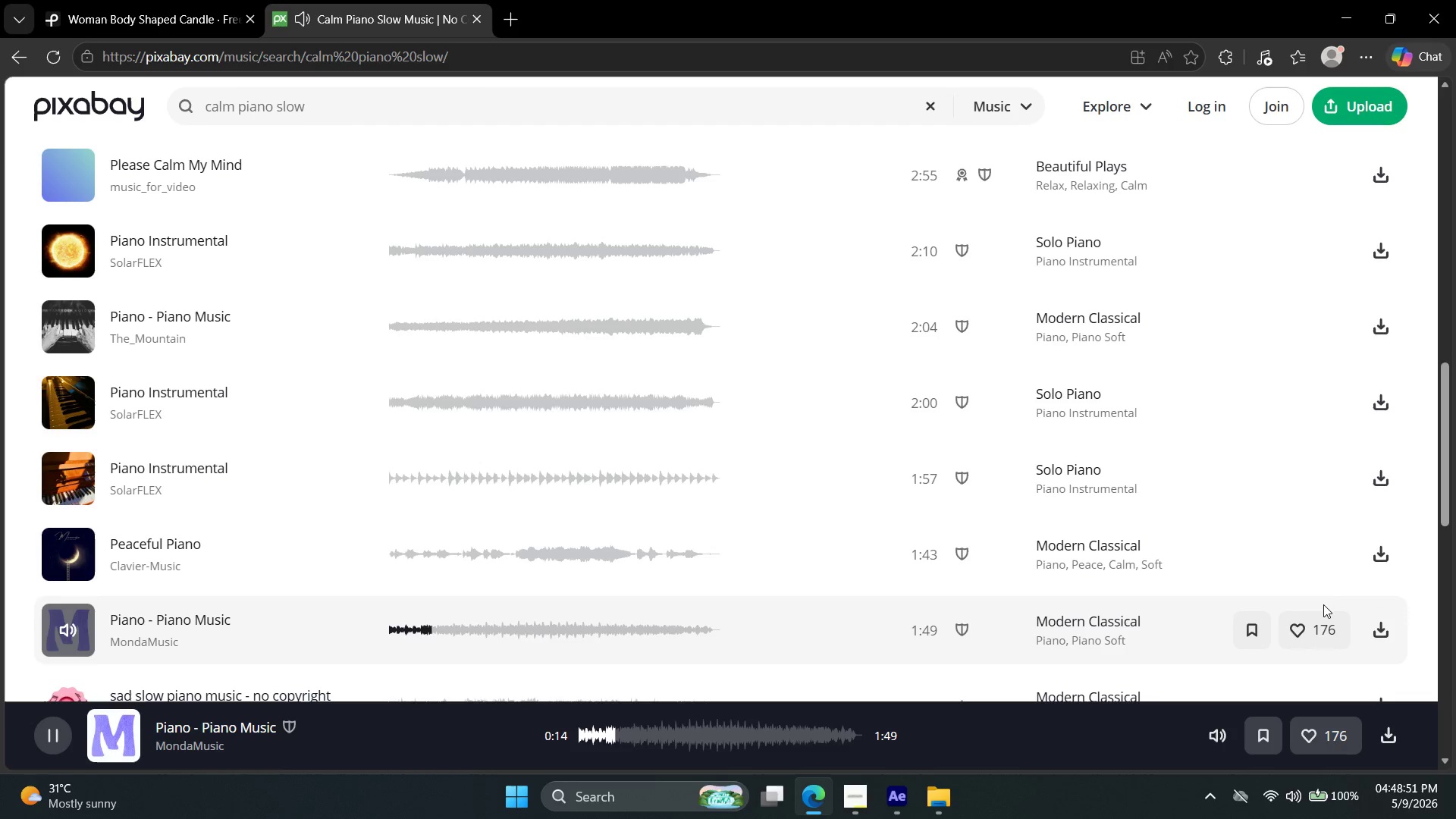 
left_click([1286, 152])
 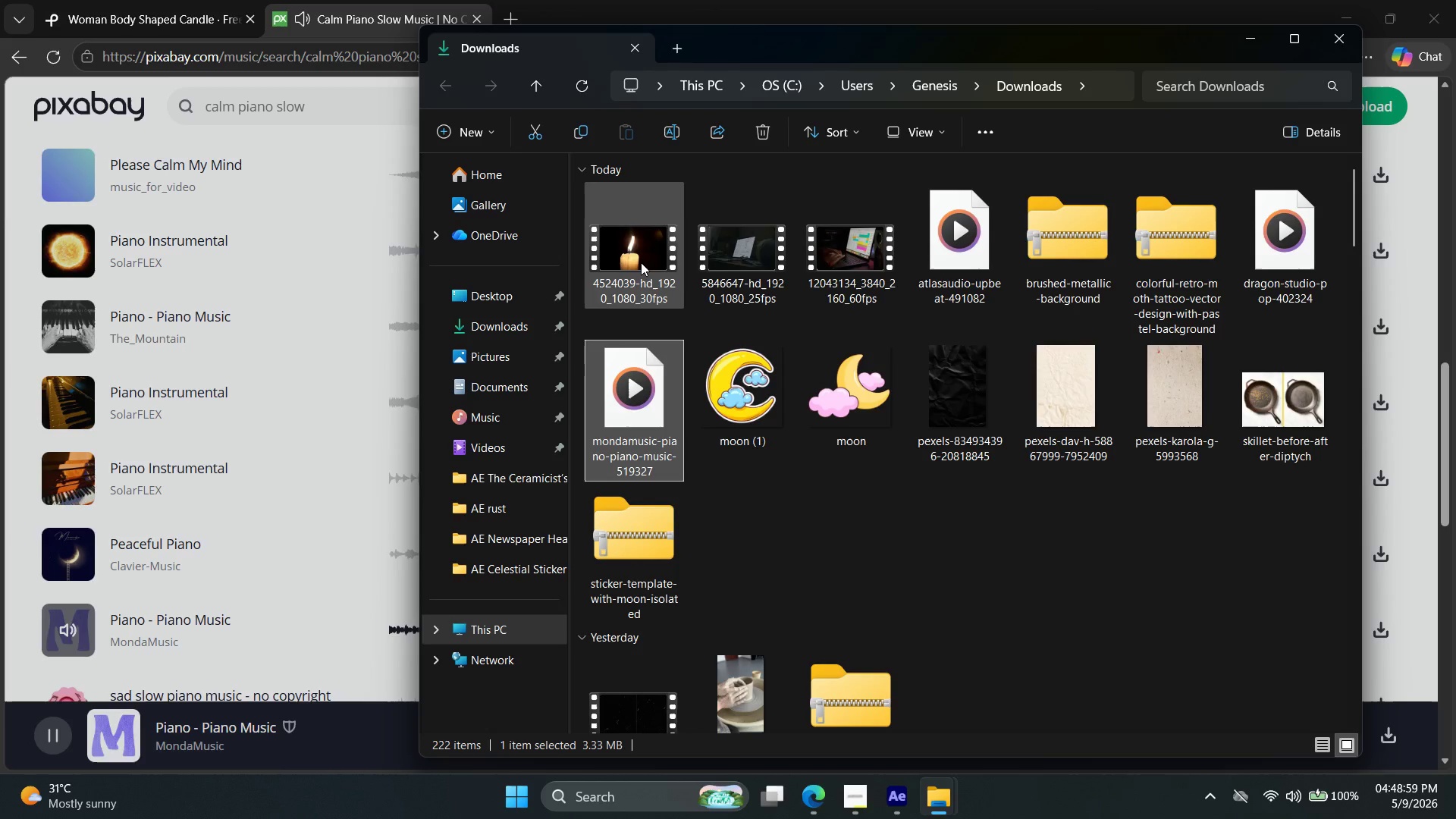 
key(Control+X)
 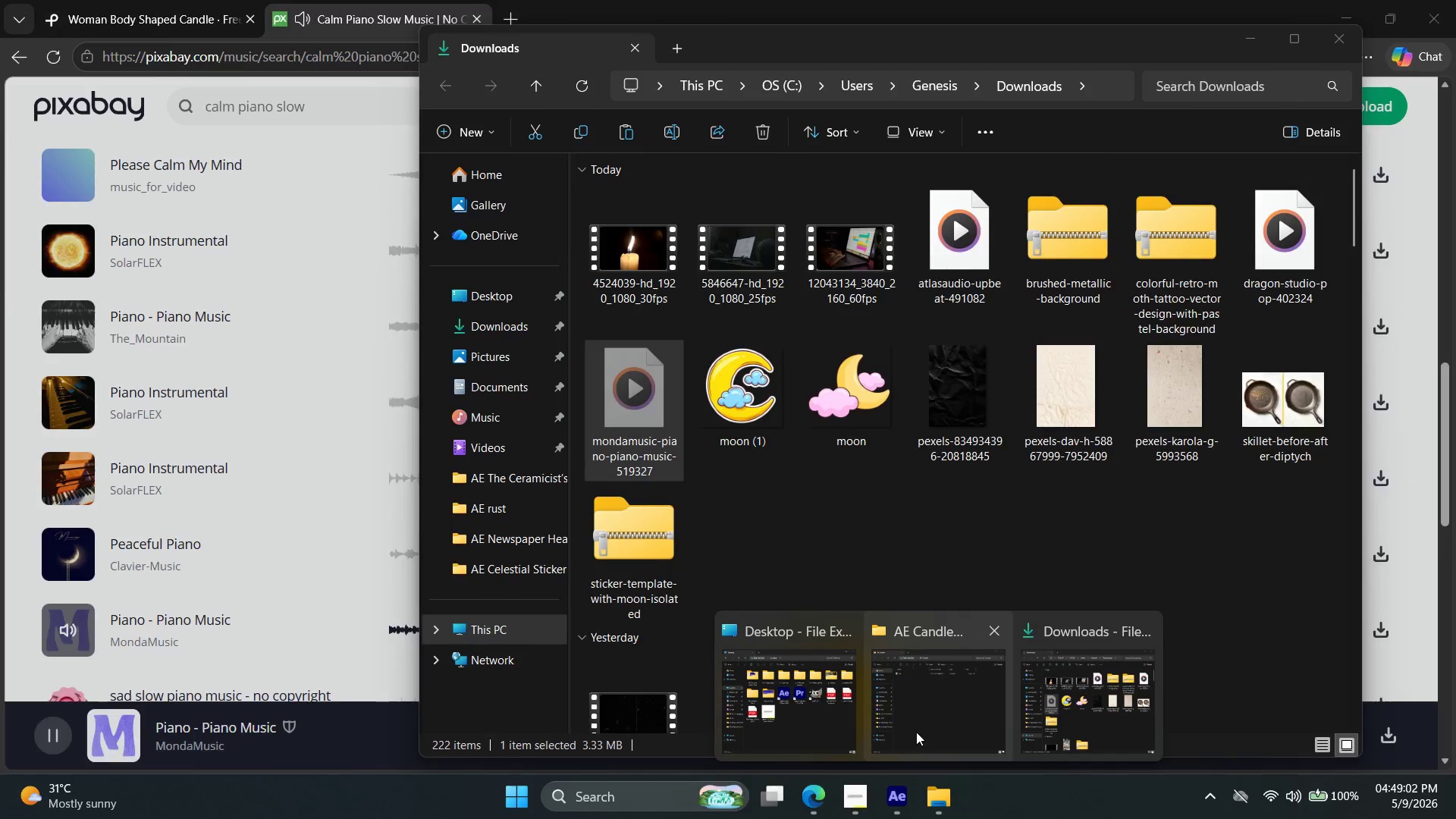 
double_click([756, 401])
 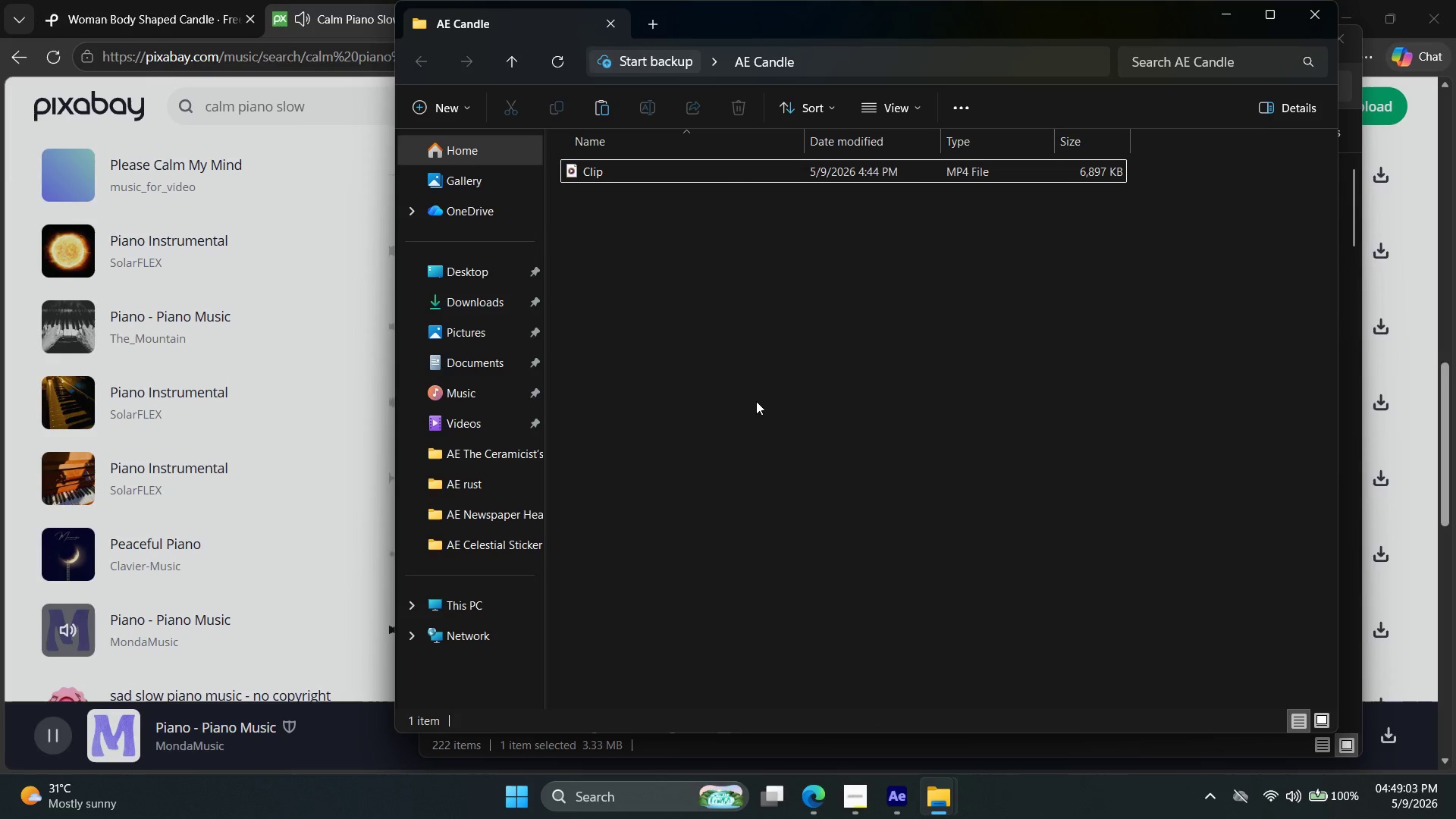 
key(Control+V)
 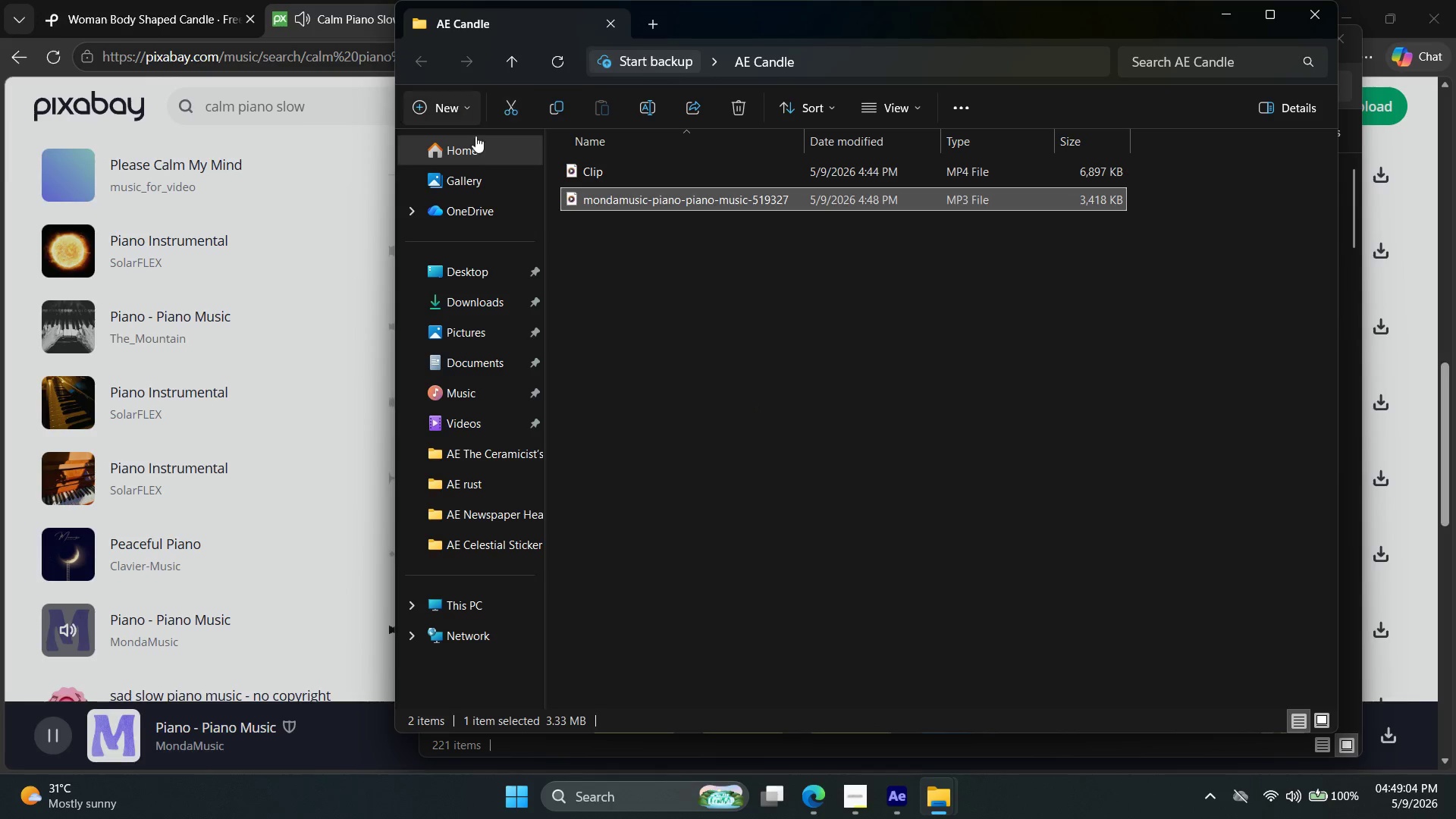 
right_click([639, 202])
 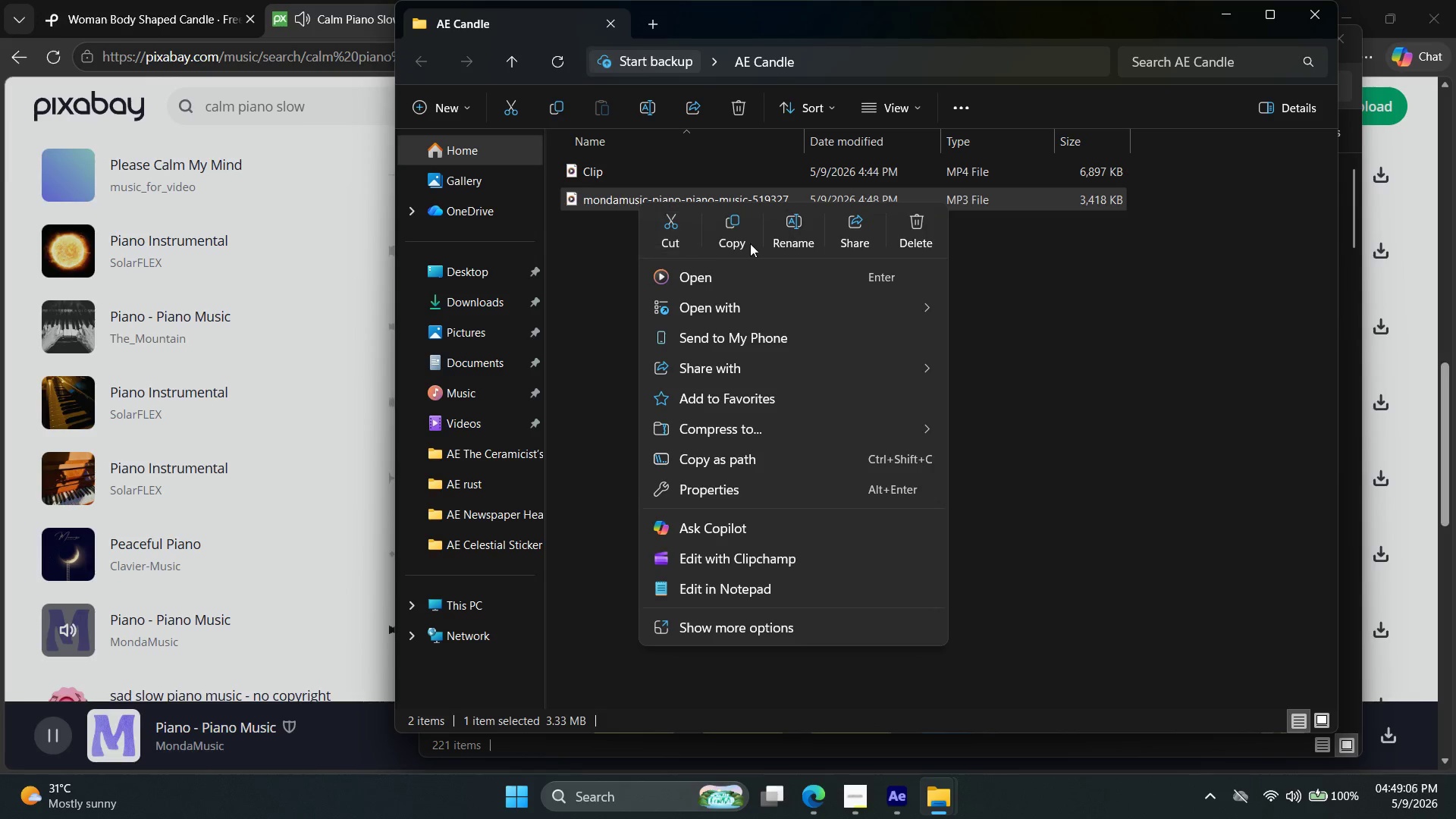 
left_click([786, 225])
 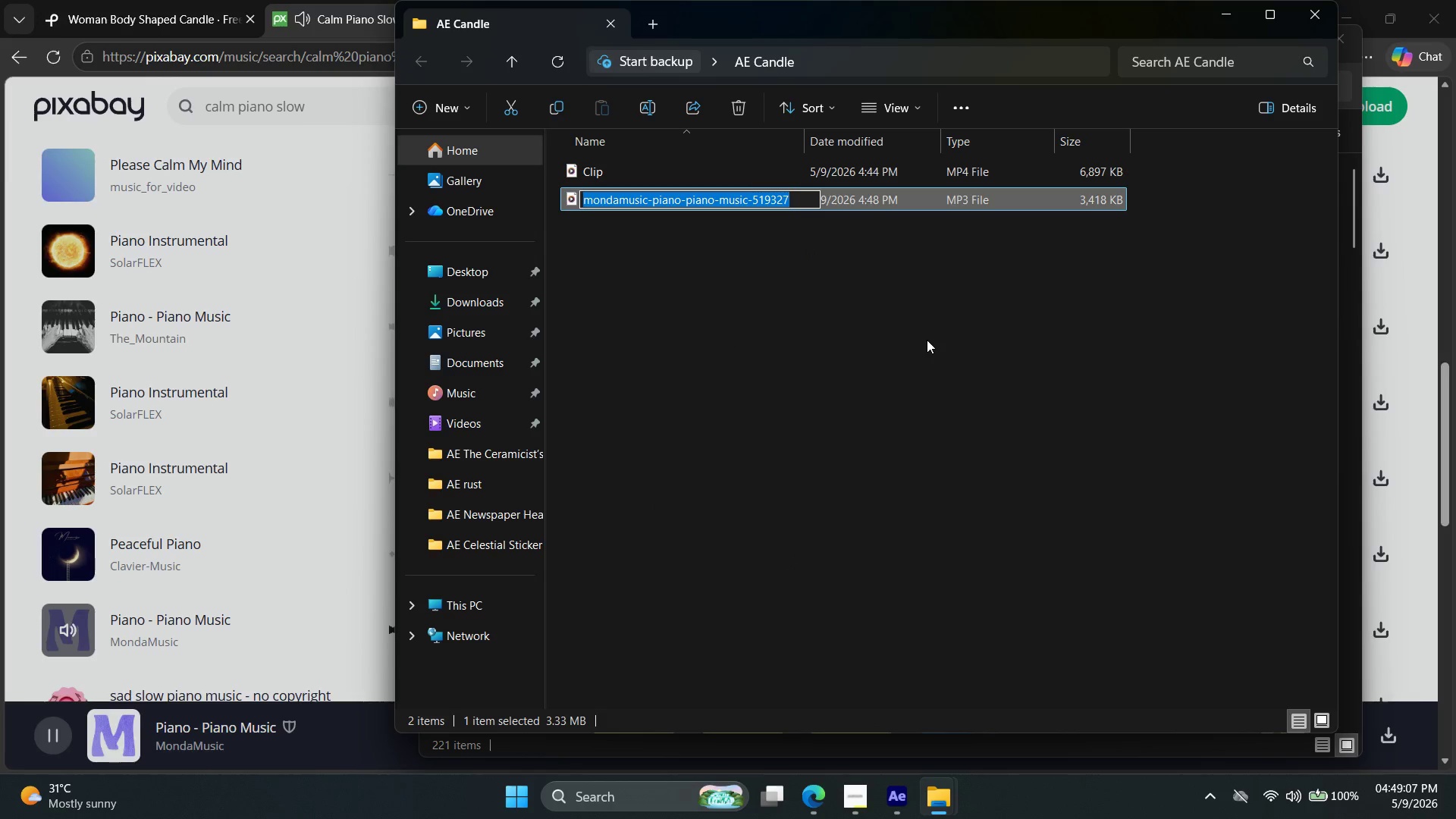 
type(bg_muis)
key(Backspace)
key(Backspace)
type(sic)
 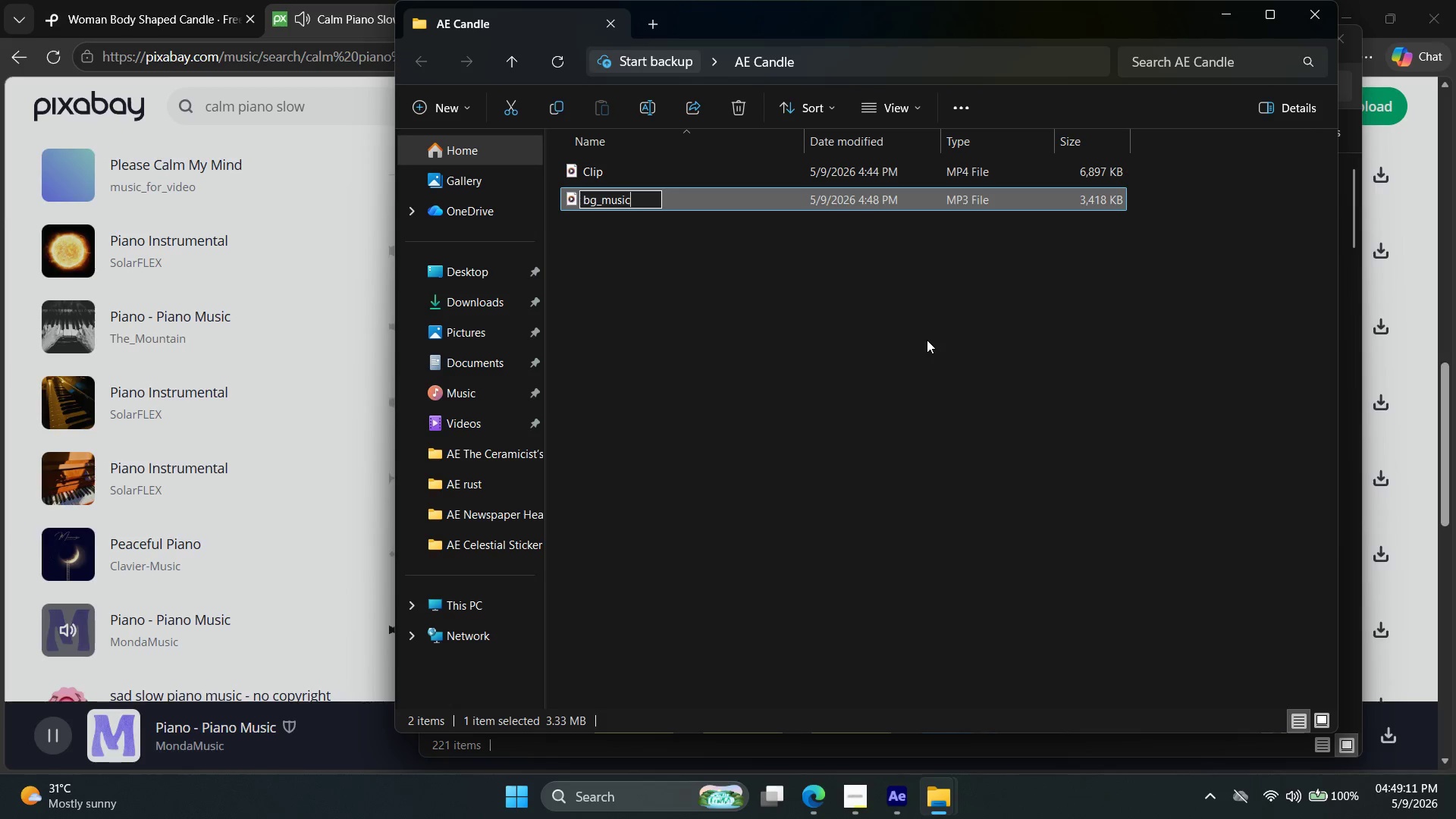 
left_click([927, 340])
 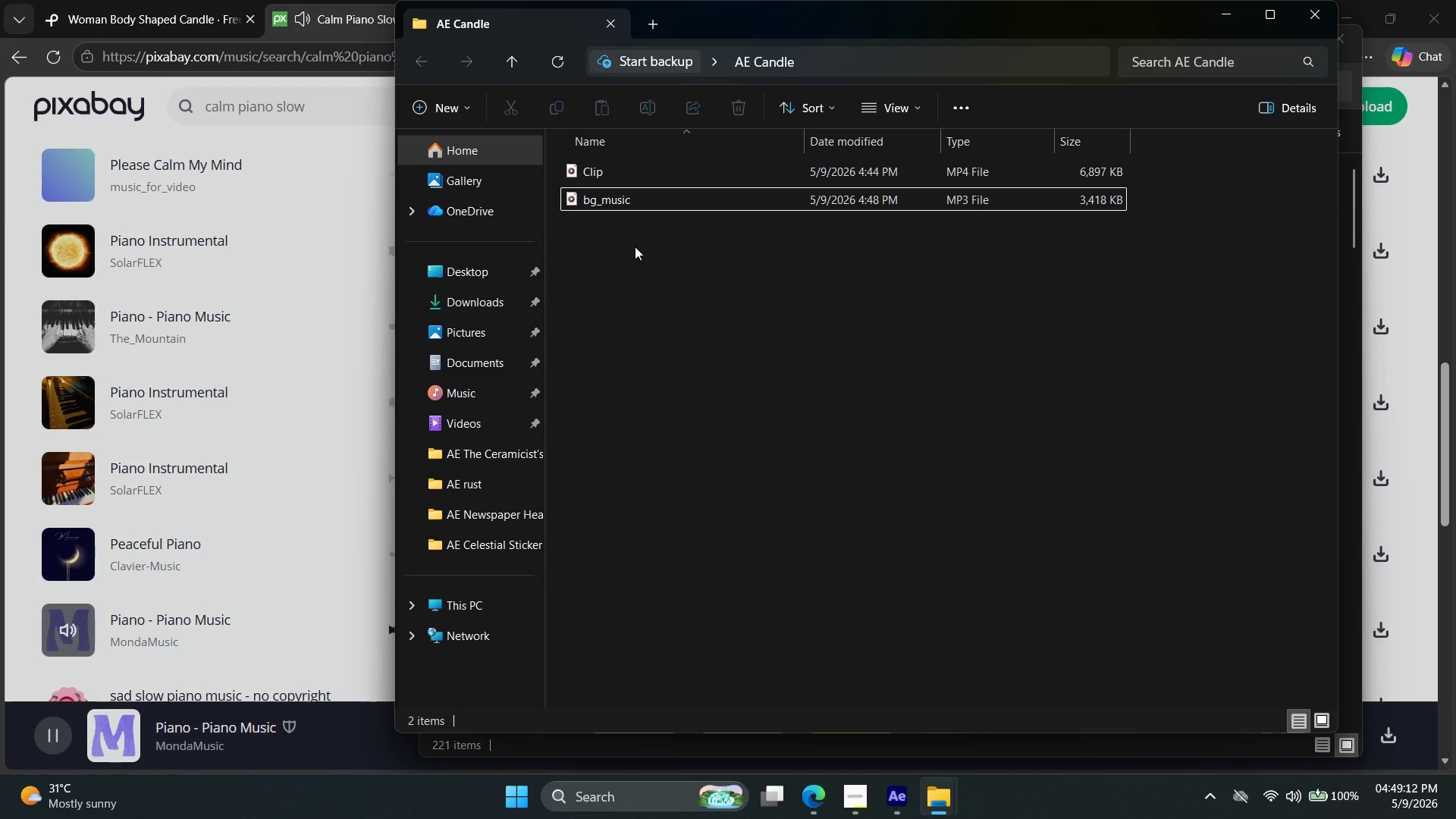 
right_click([643, 258])
 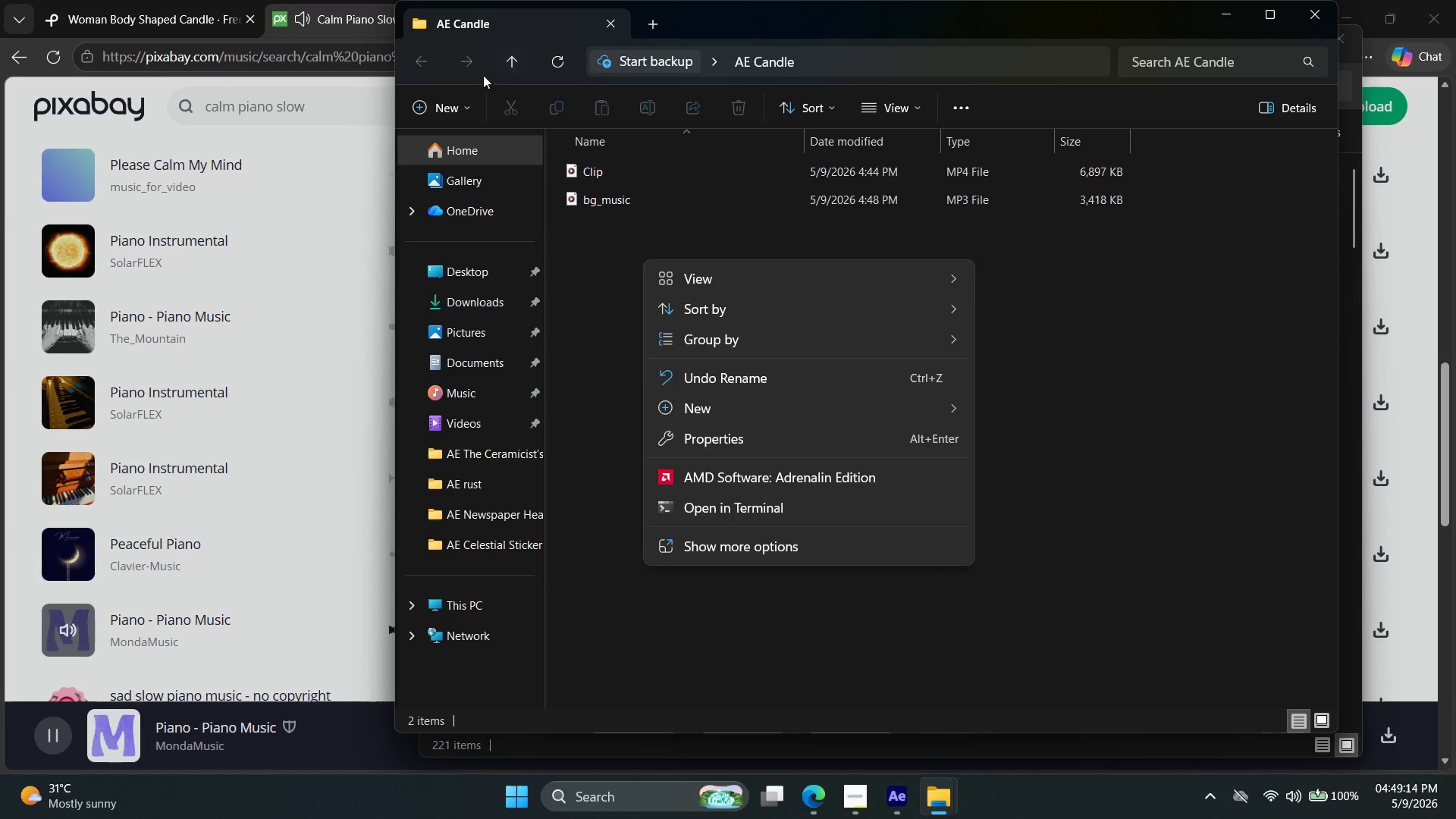 
left_click([426, 99])
 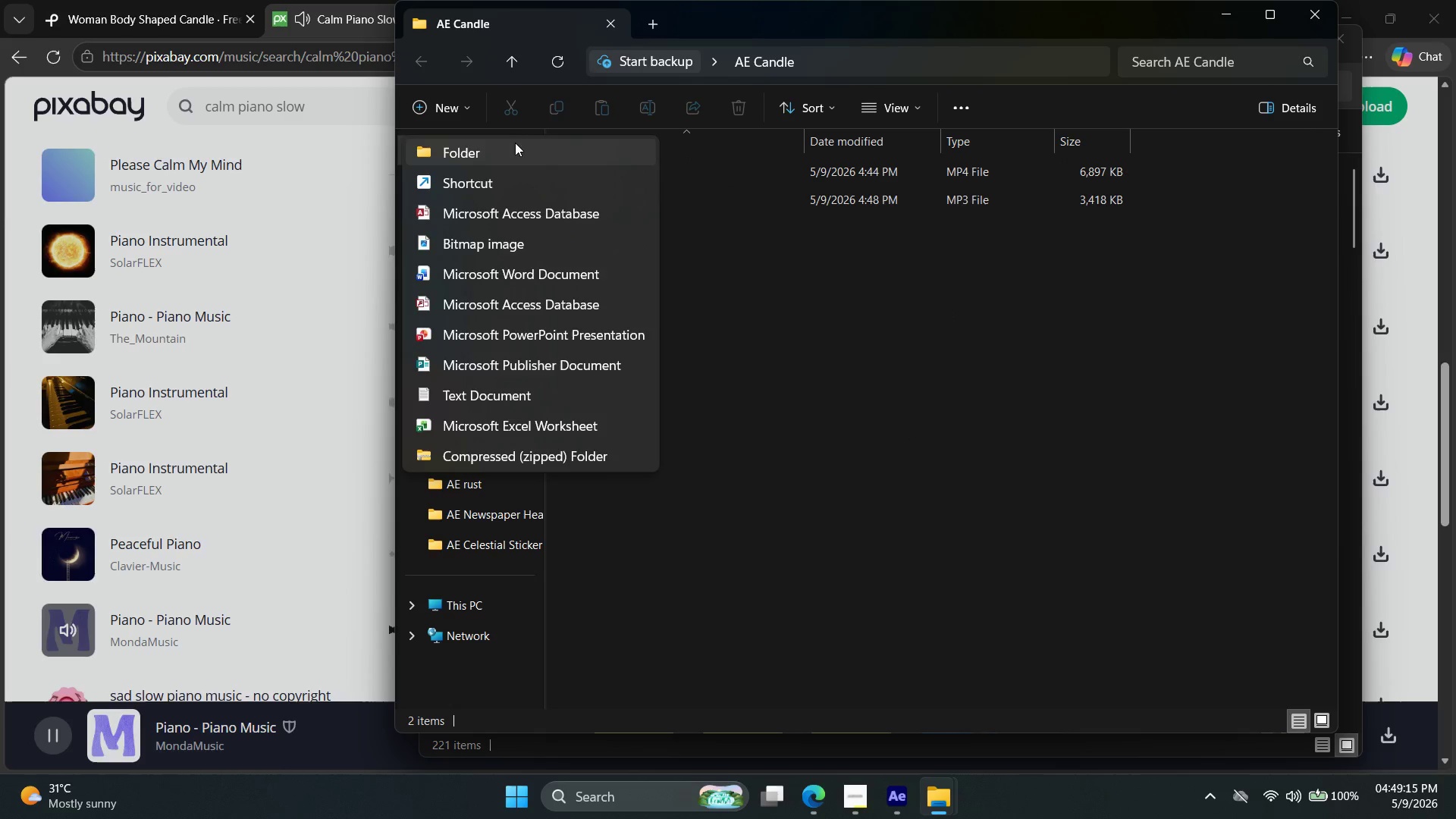 
left_click([512, 151])
 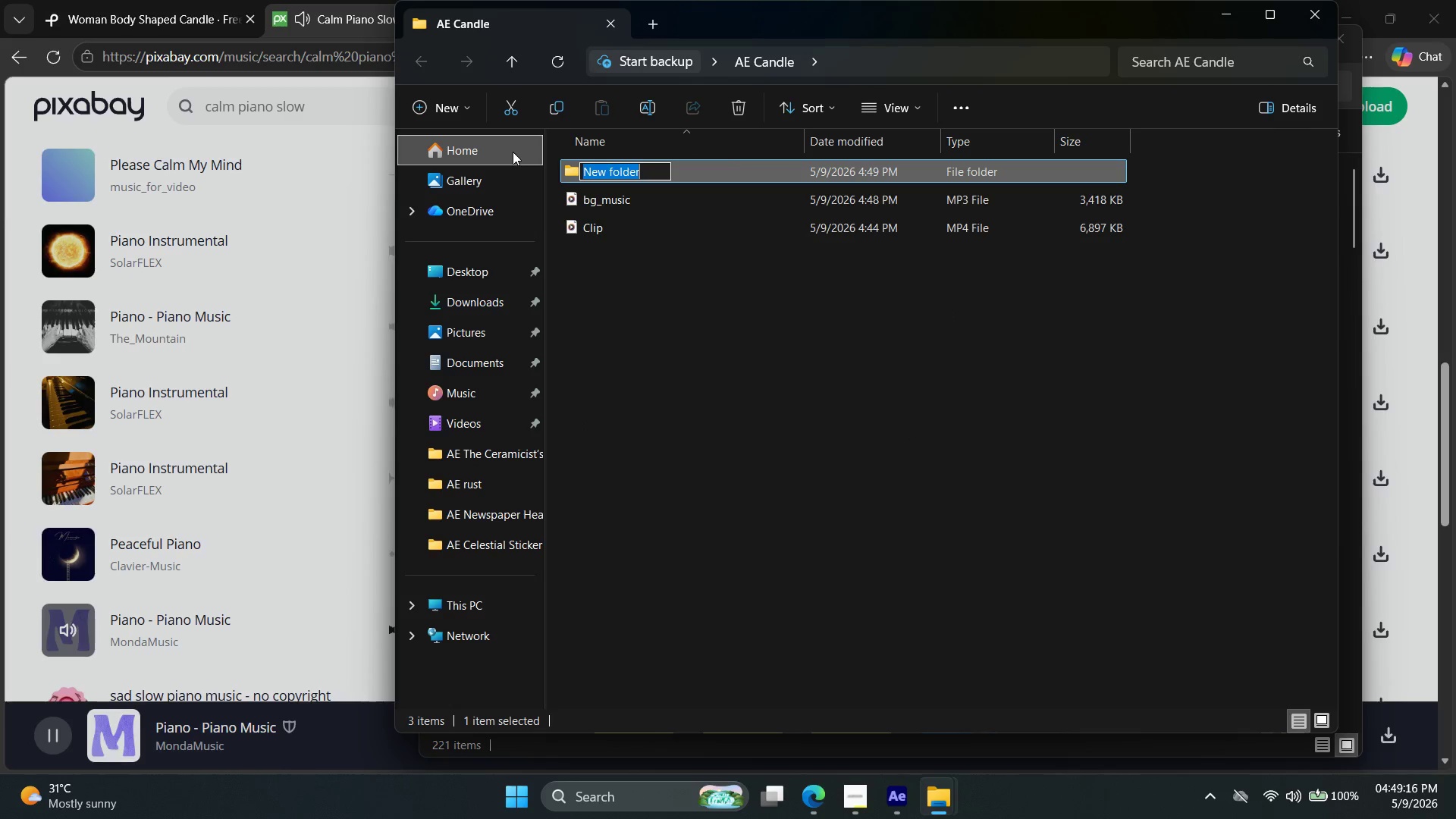 
type(Proi)
key(Backspace)
type(ject Assets)
 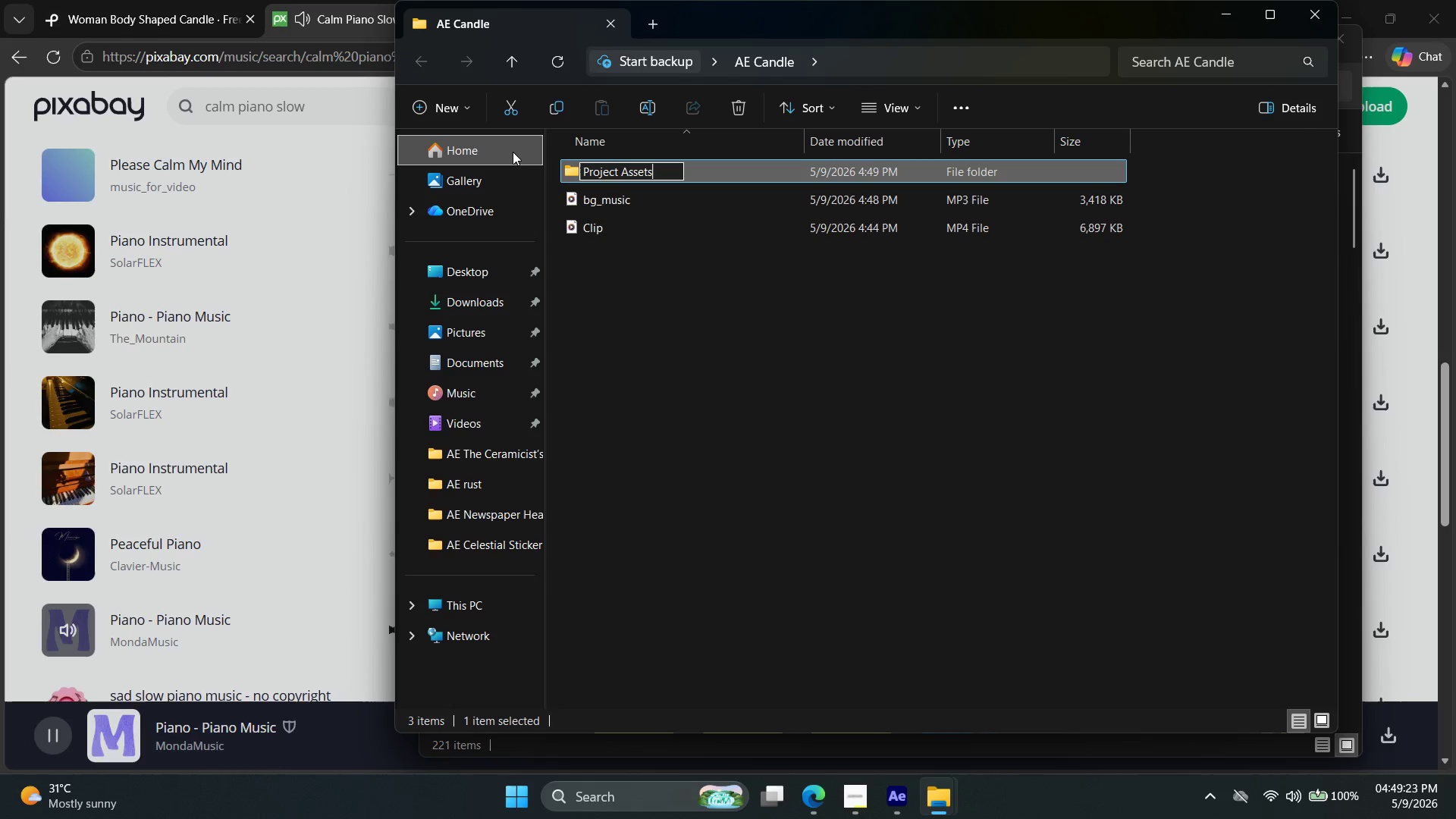 
left_click_drag(start_coordinate=[615, 379], to_coordinate=[617, 384])
 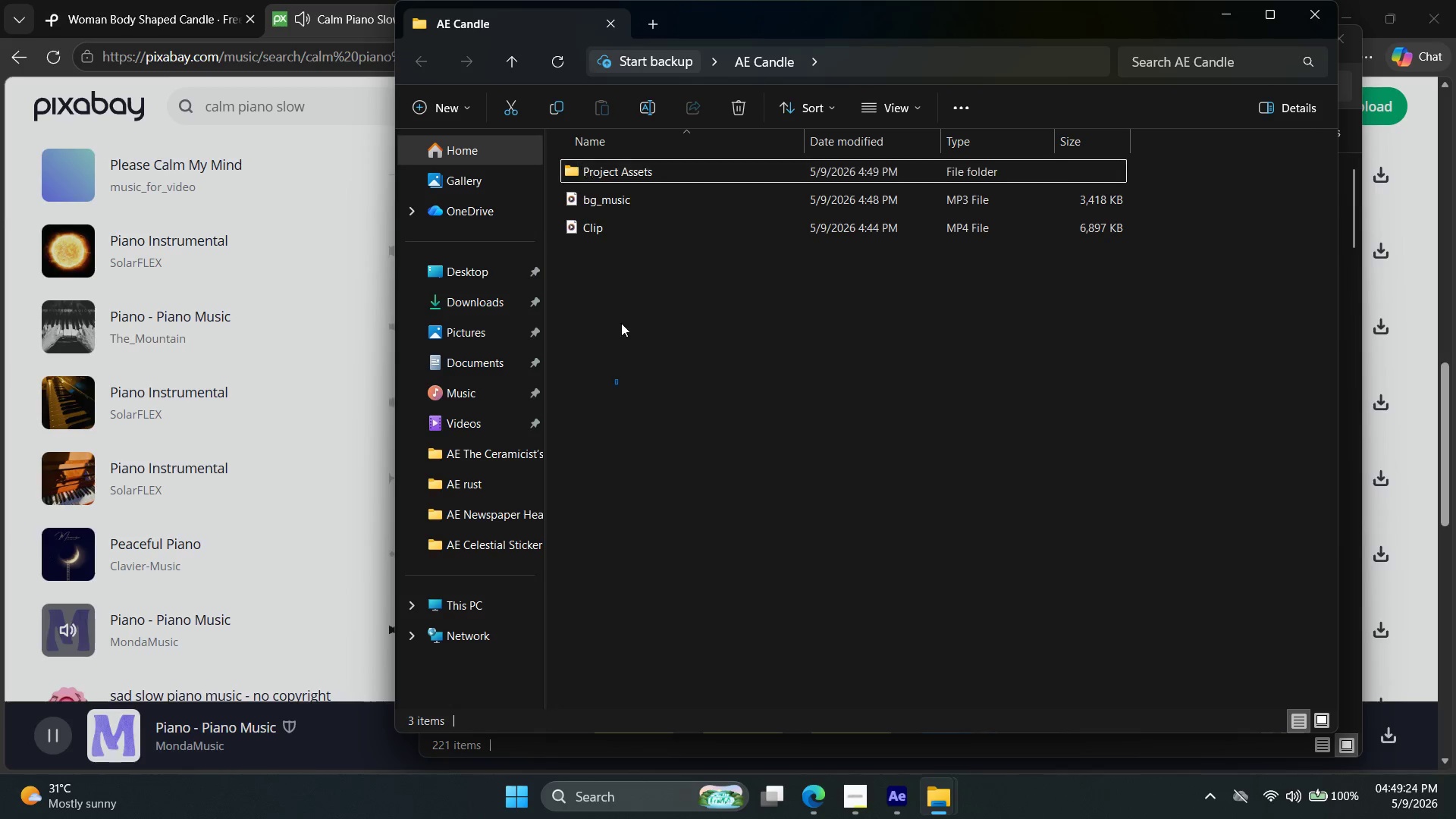 
left_click_drag(start_coordinate=[625, 327], to_coordinate=[634, 202])
 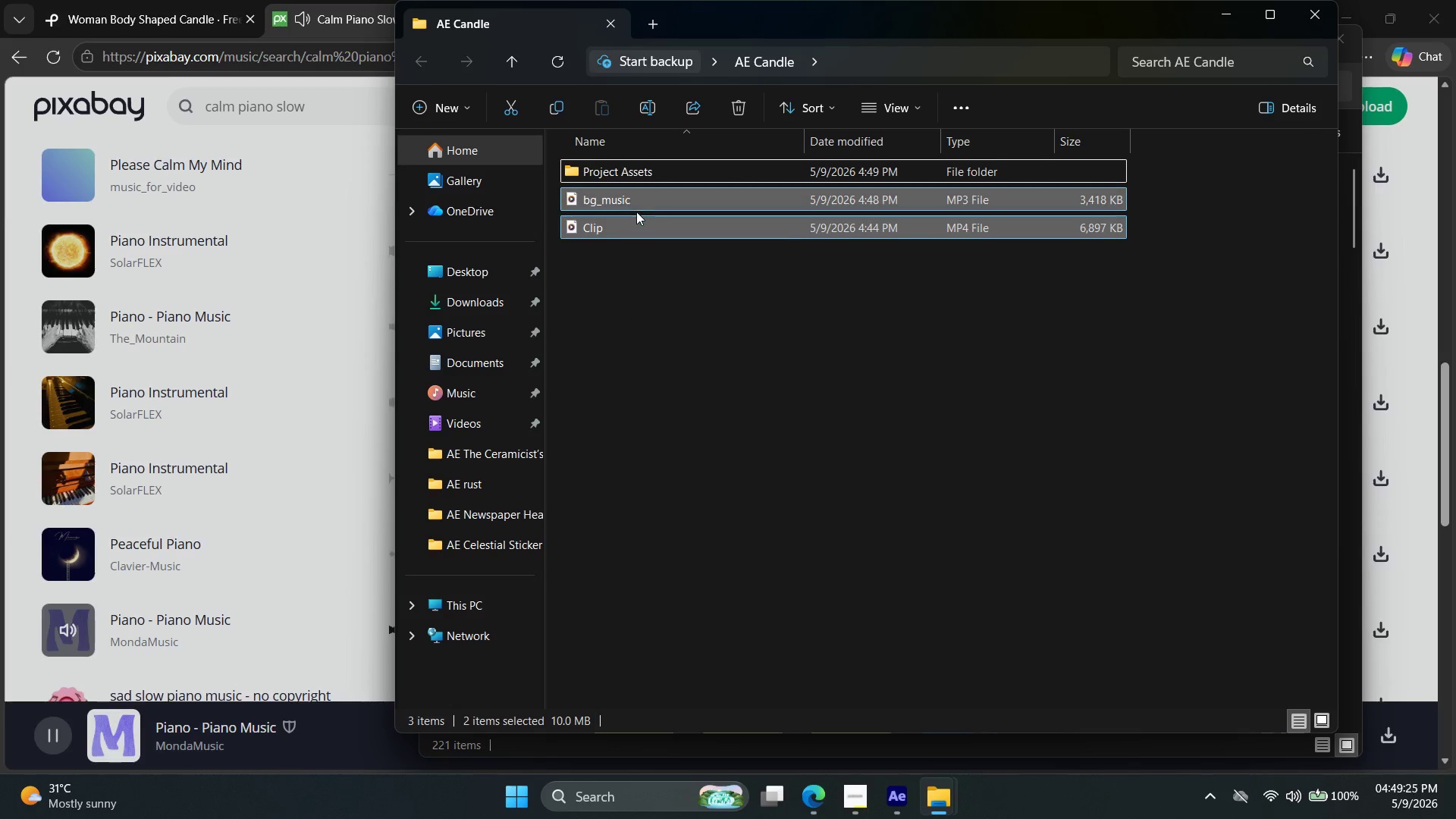 
left_click_drag(start_coordinate=[636, 212], to_coordinate=[642, 196])
 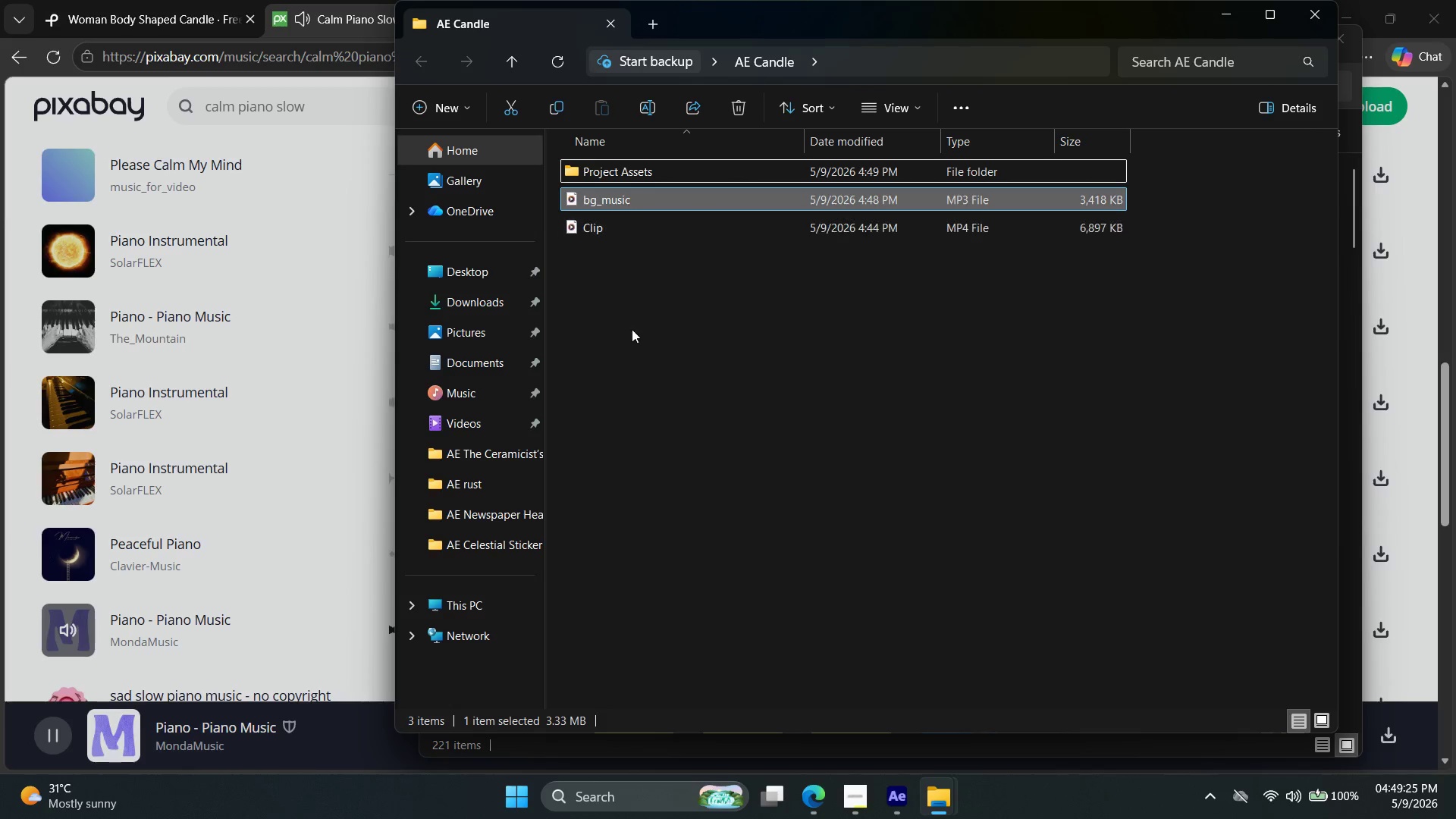 
left_click_drag(start_coordinate=[633, 320], to_coordinate=[641, 205])
 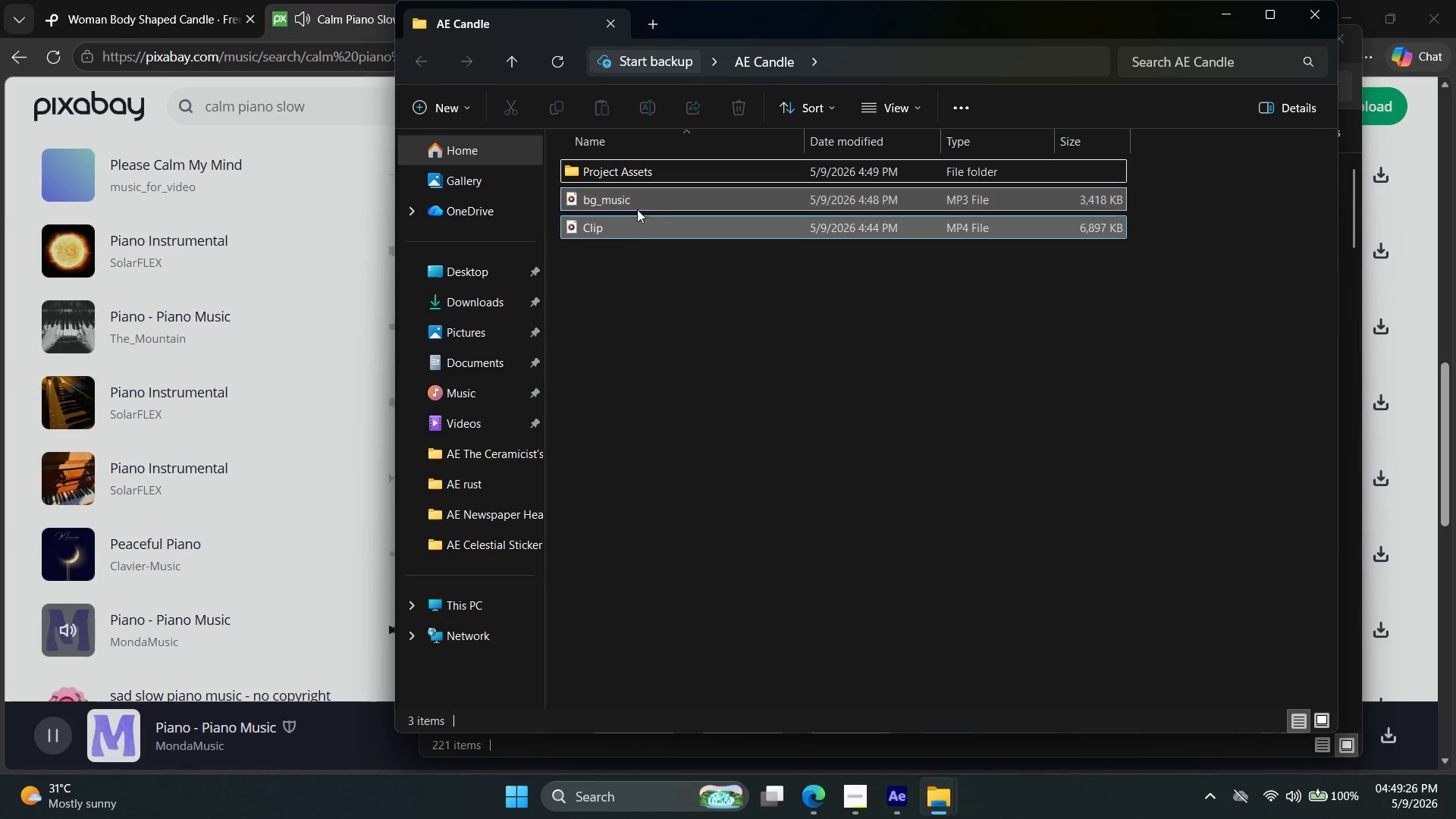 
left_click_drag(start_coordinate=[638, 192], to_coordinate=[644, 168])
 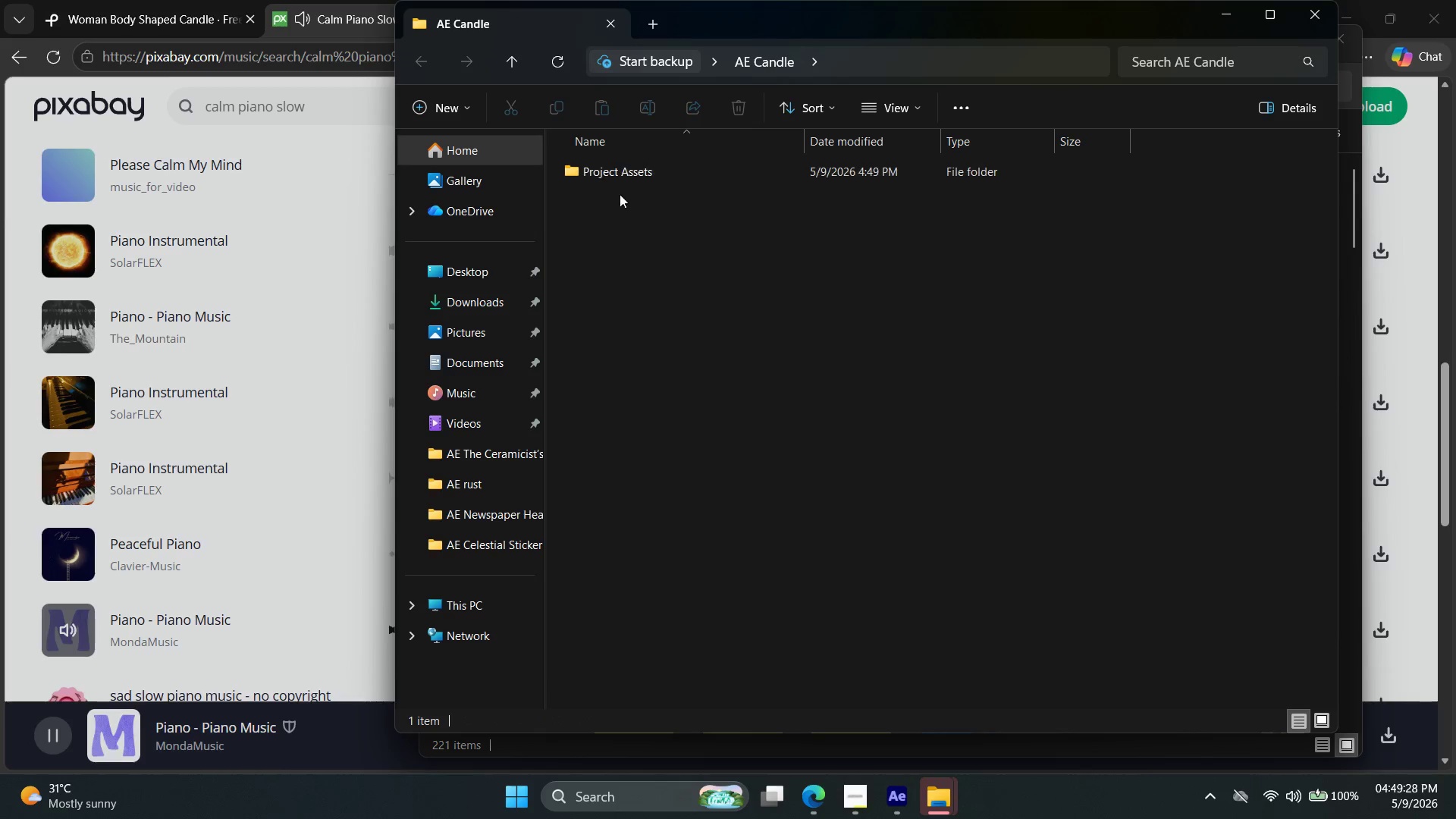 
left_click([629, 228])
 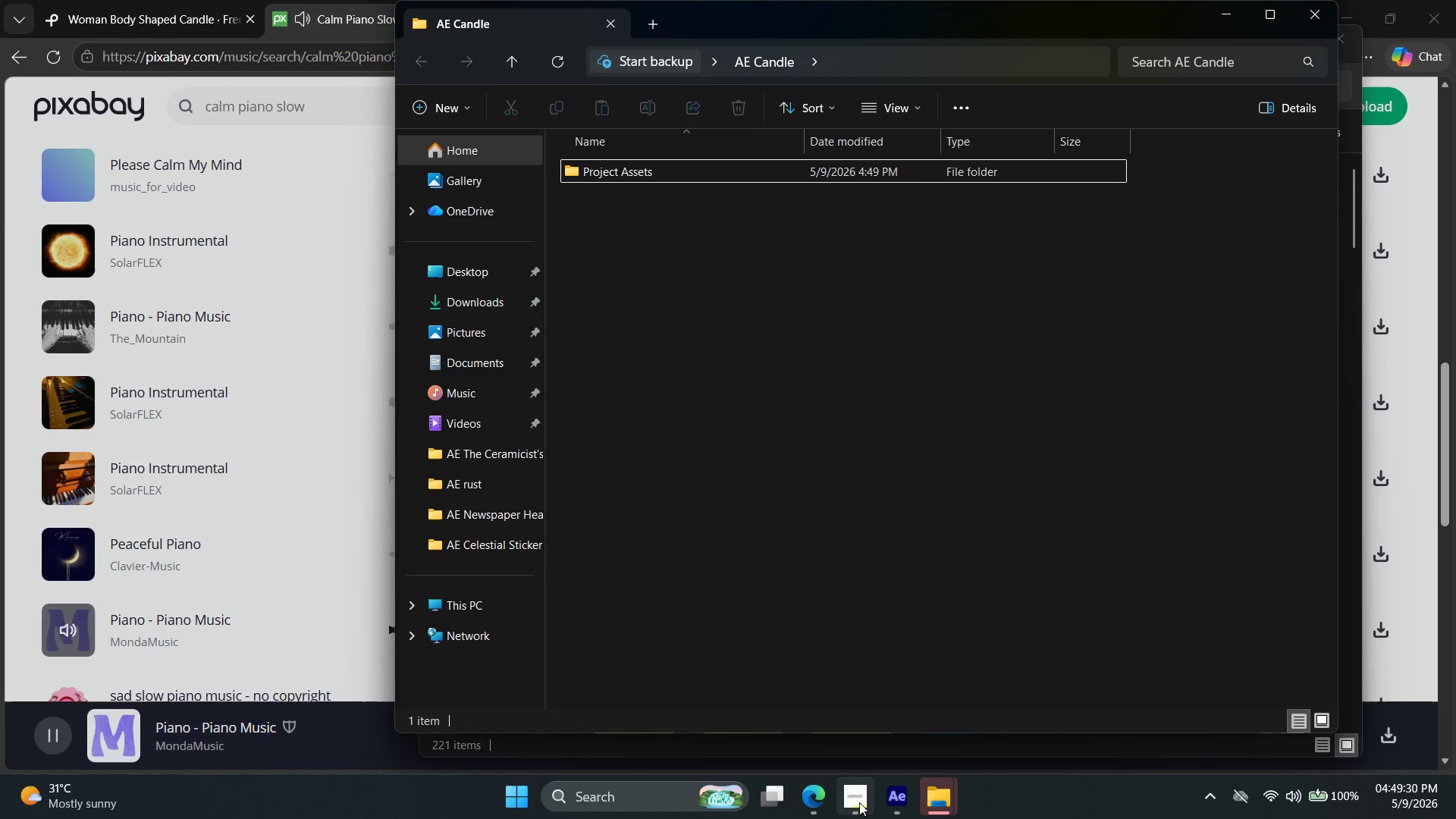 
left_click([874, 803])
 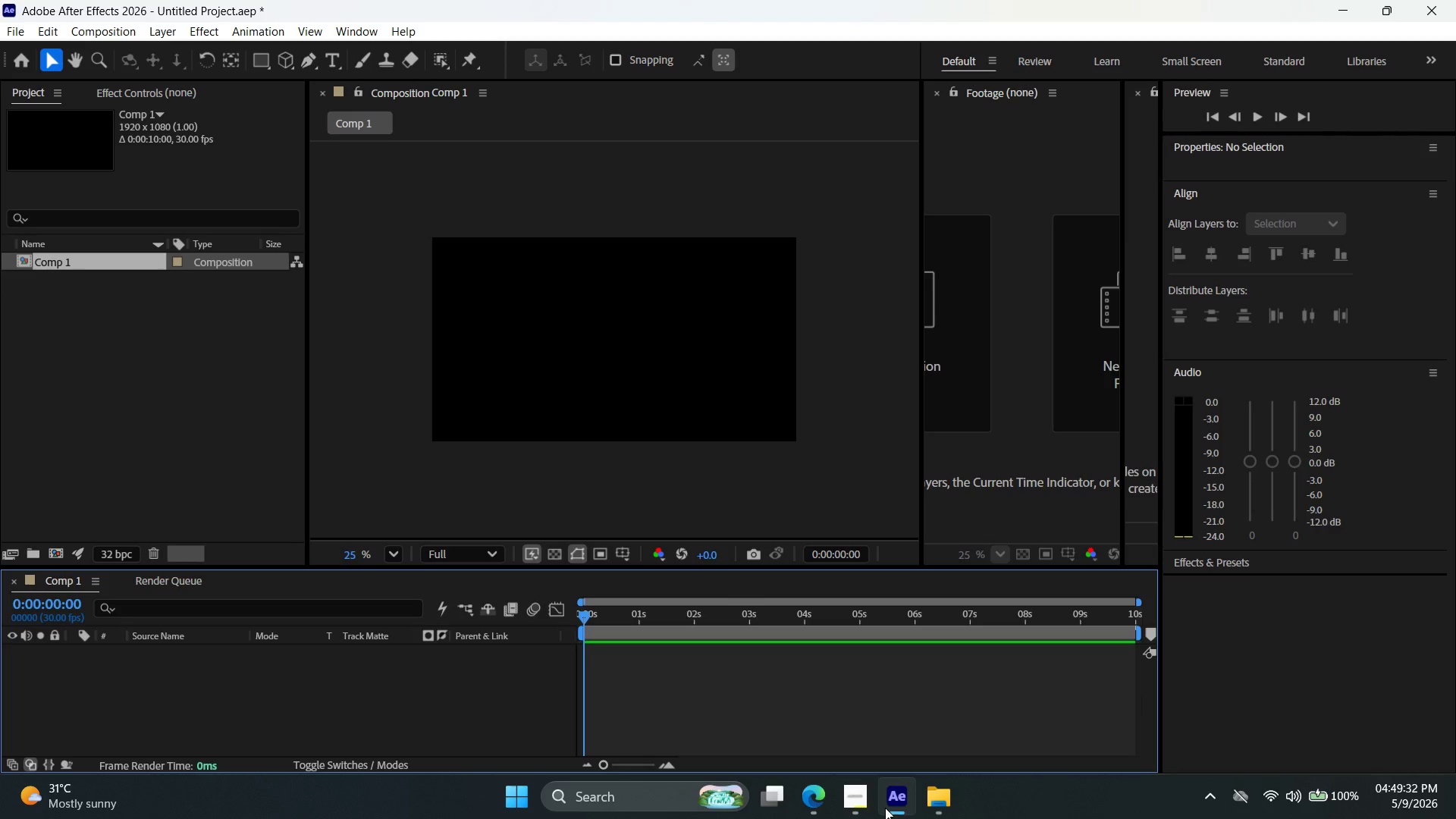 
left_click([885, 803])